 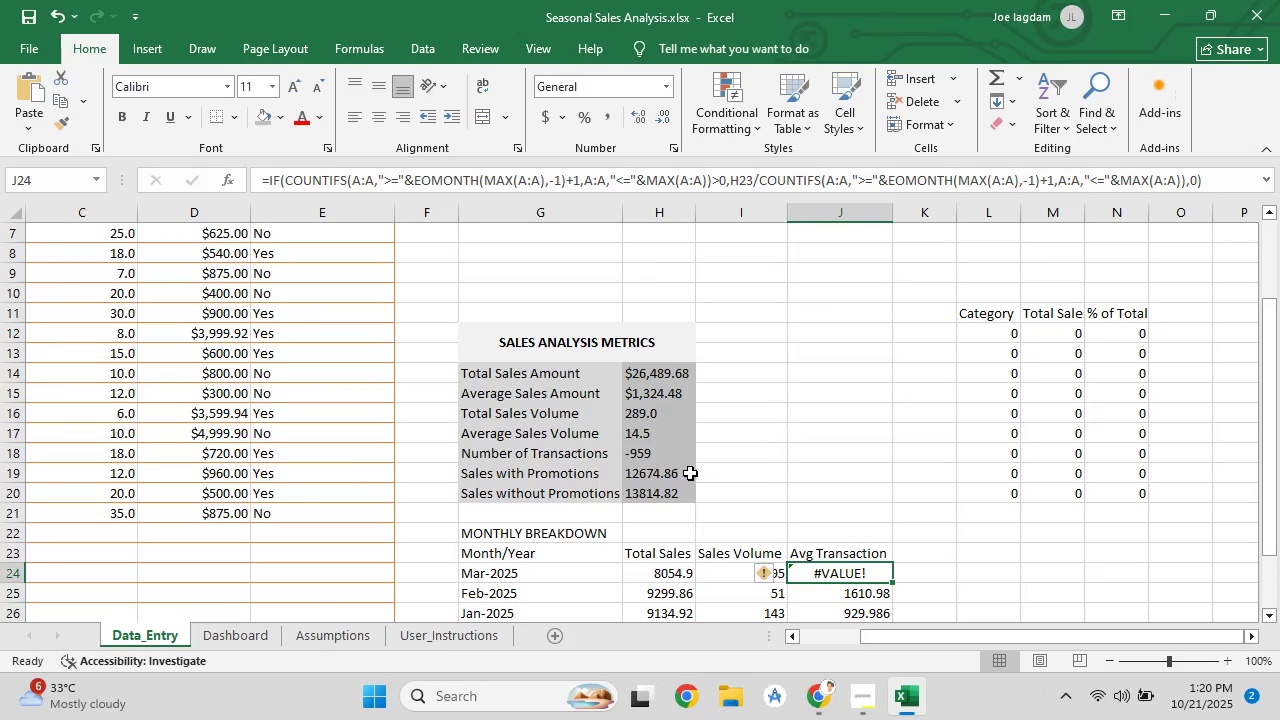 
left_click([678, 452])
 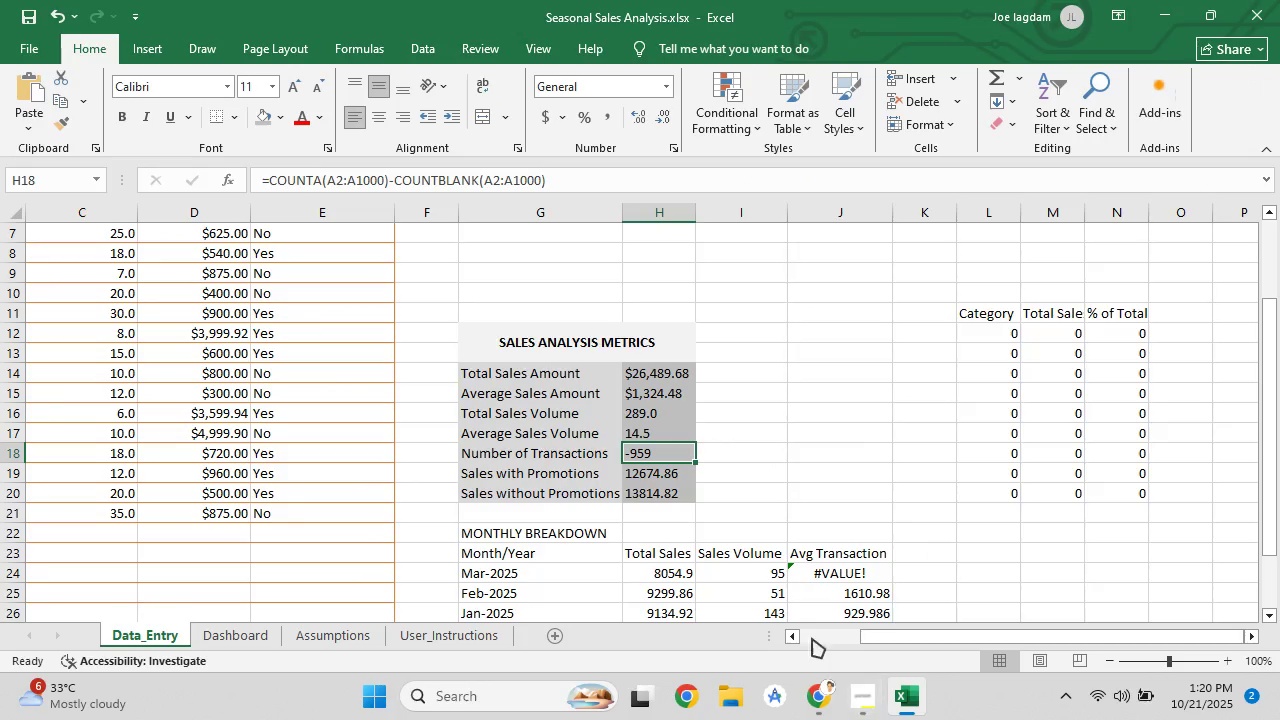 
left_click([819, 569])
 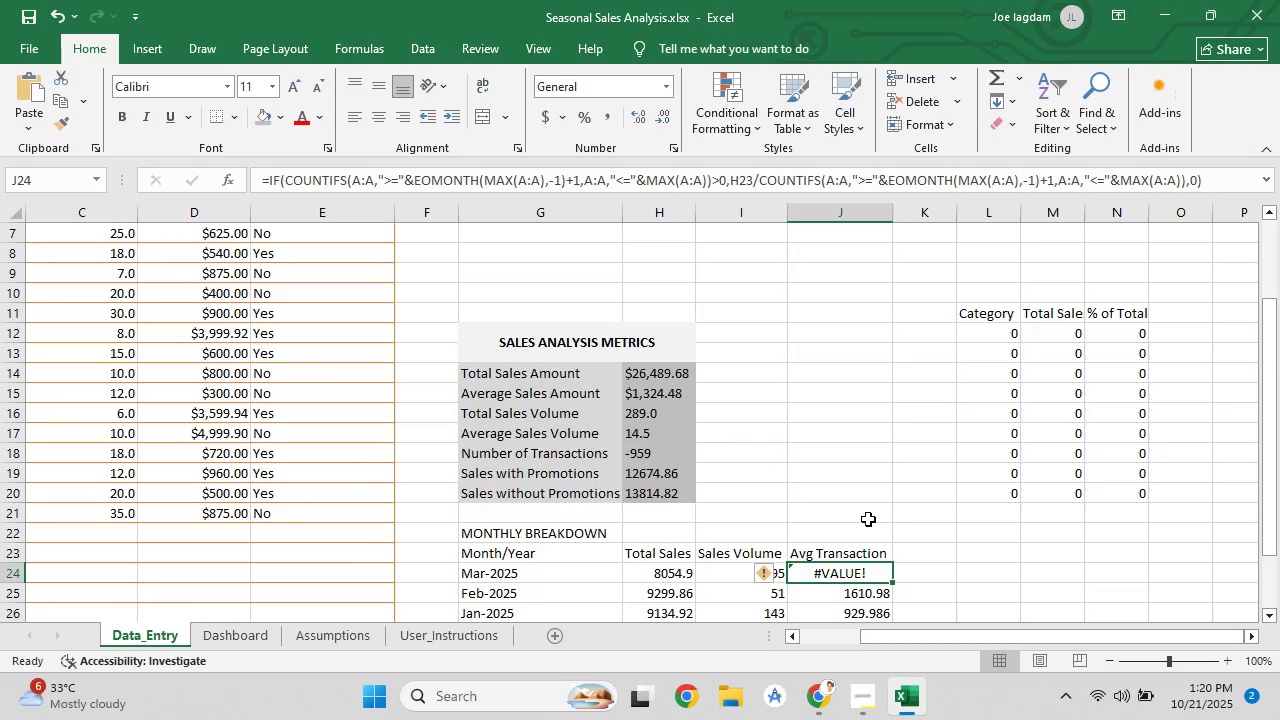 
scroll: coordinate [801, 512], scroll_direction: down, amount: 2.0
 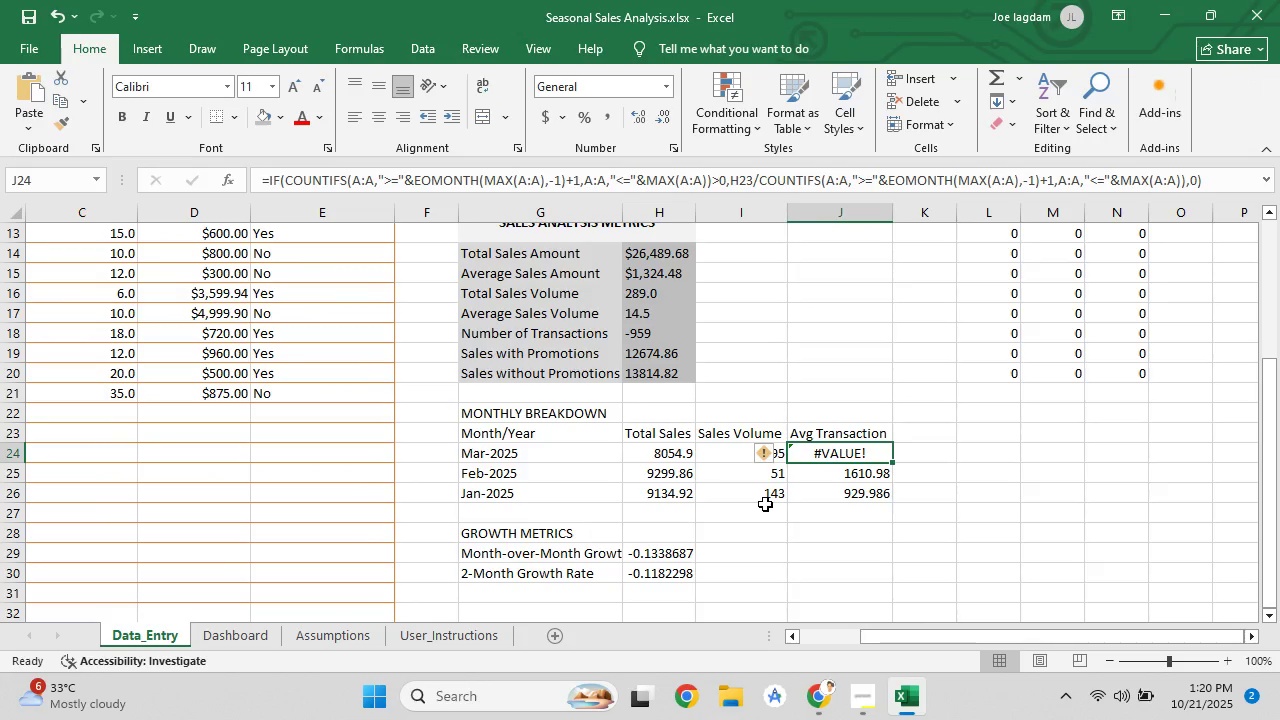 
scroll: coordinate [765, 504], scroll_direction: up, amount: 1.0
 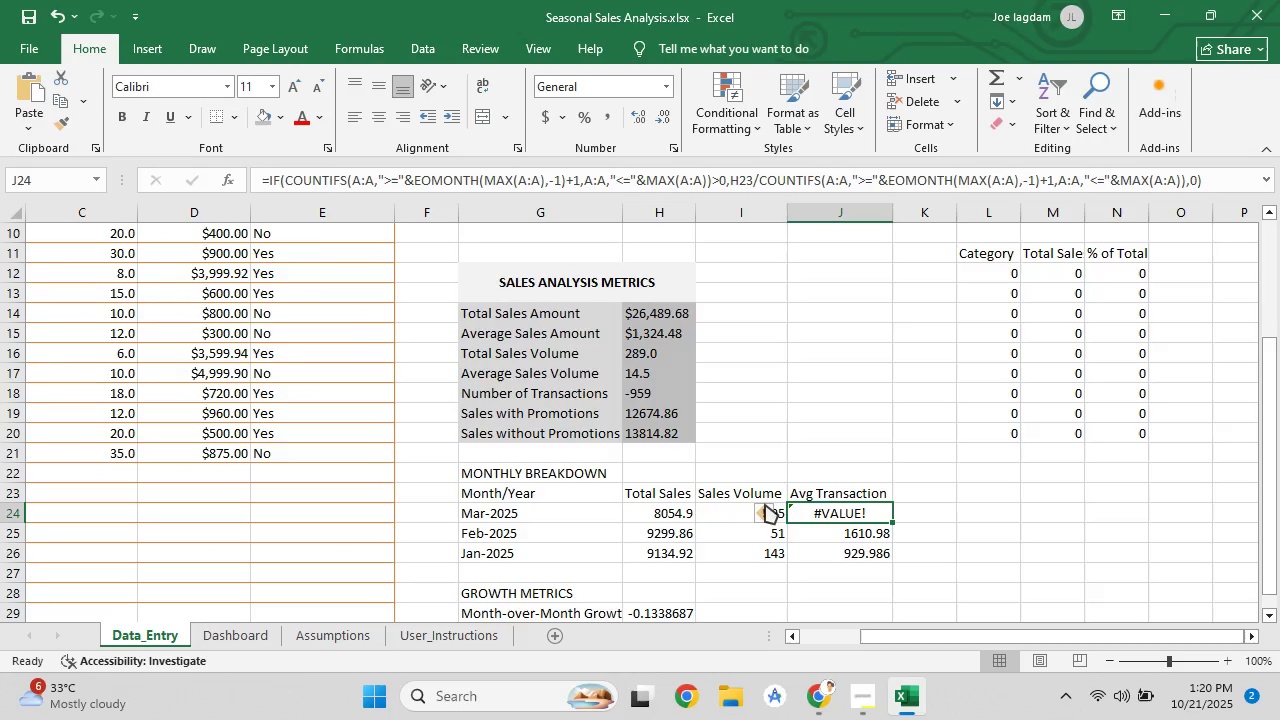 
scroll: coordinate [765, 504], scroll_direction: down, amount: 1.0
 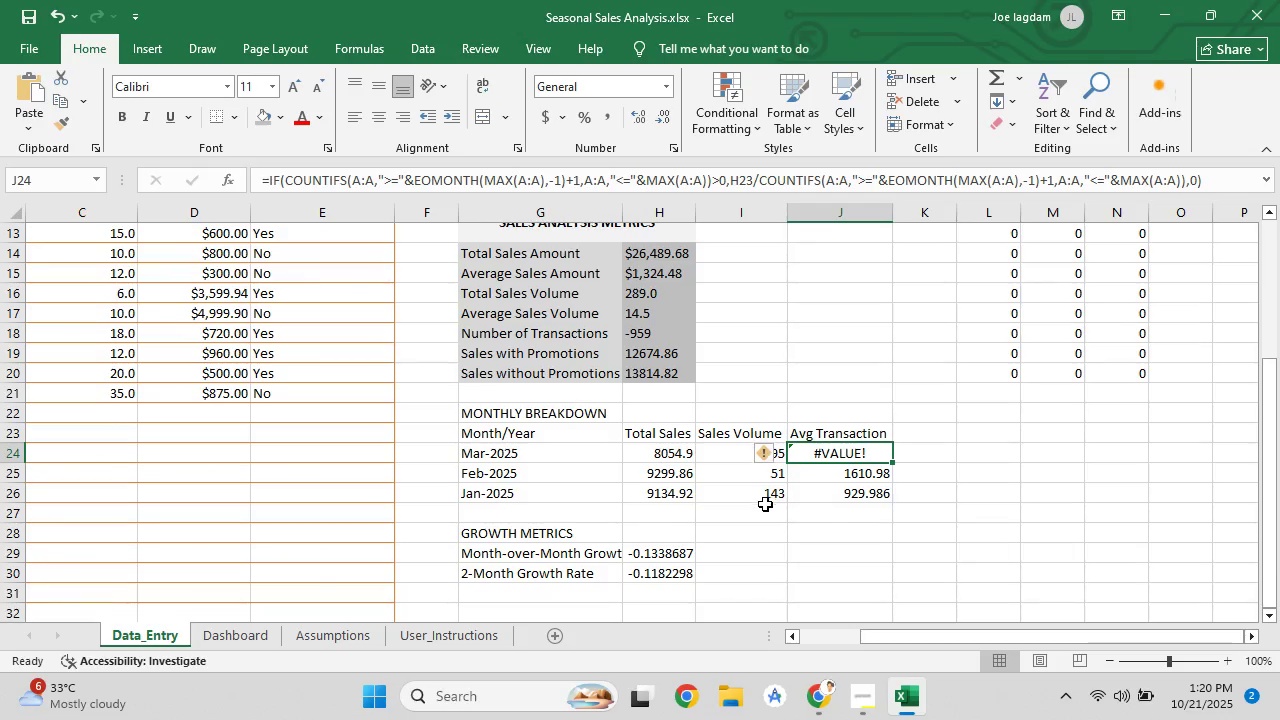 
scroll: coordinate [765, 504], scroll_direction: up, amount: 1.0
 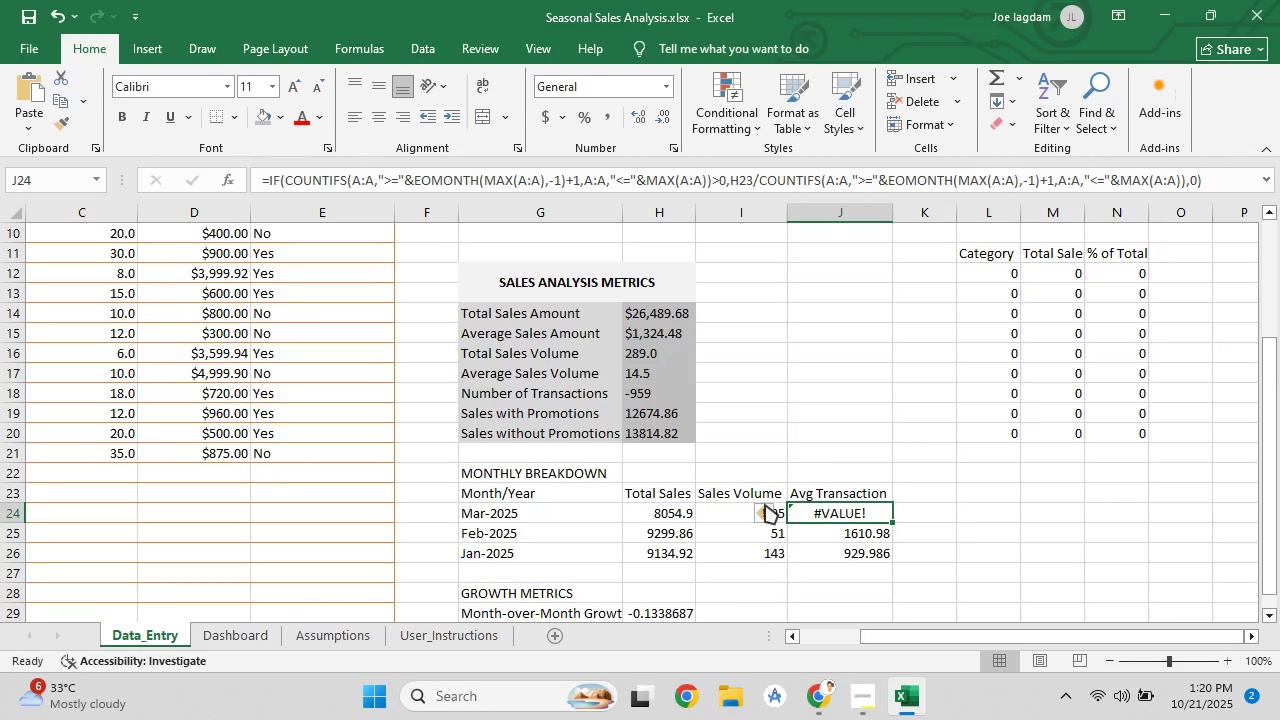 
scroll: coordinate [765, 504], scroll_direction: down, amount: 2.0
 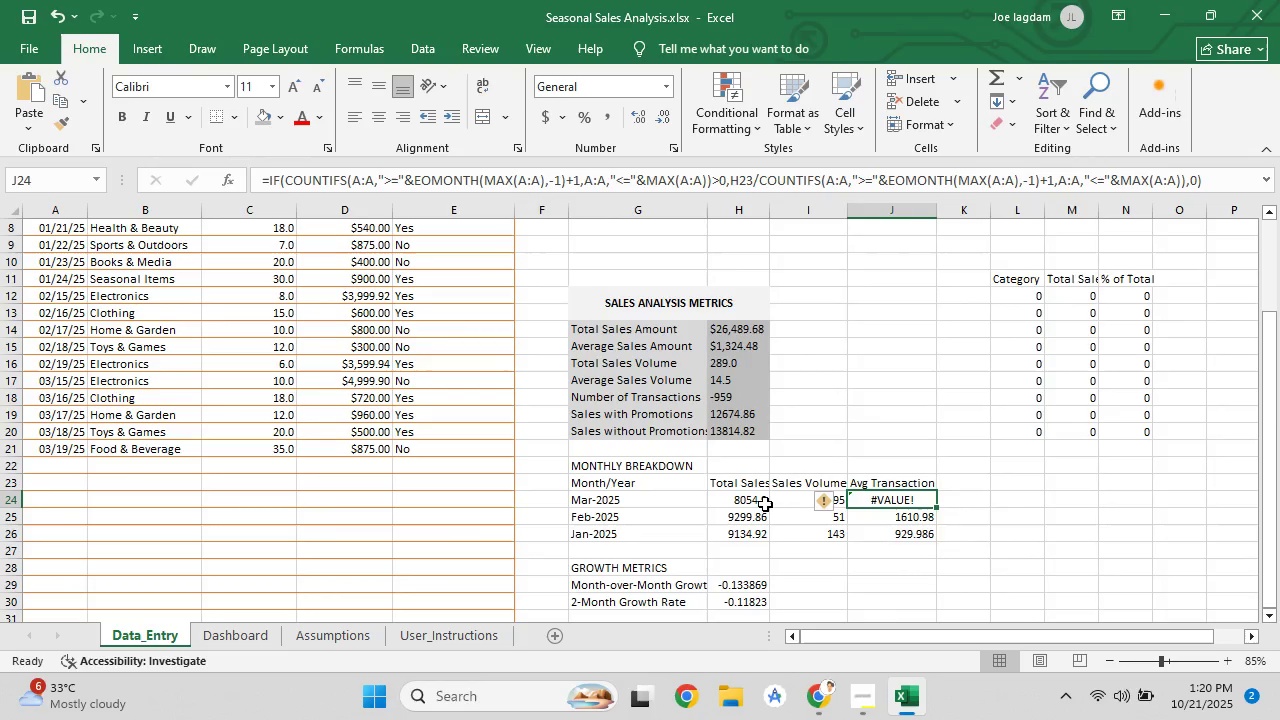 
hold_key(key=ControlLeft, duration=0.8)
 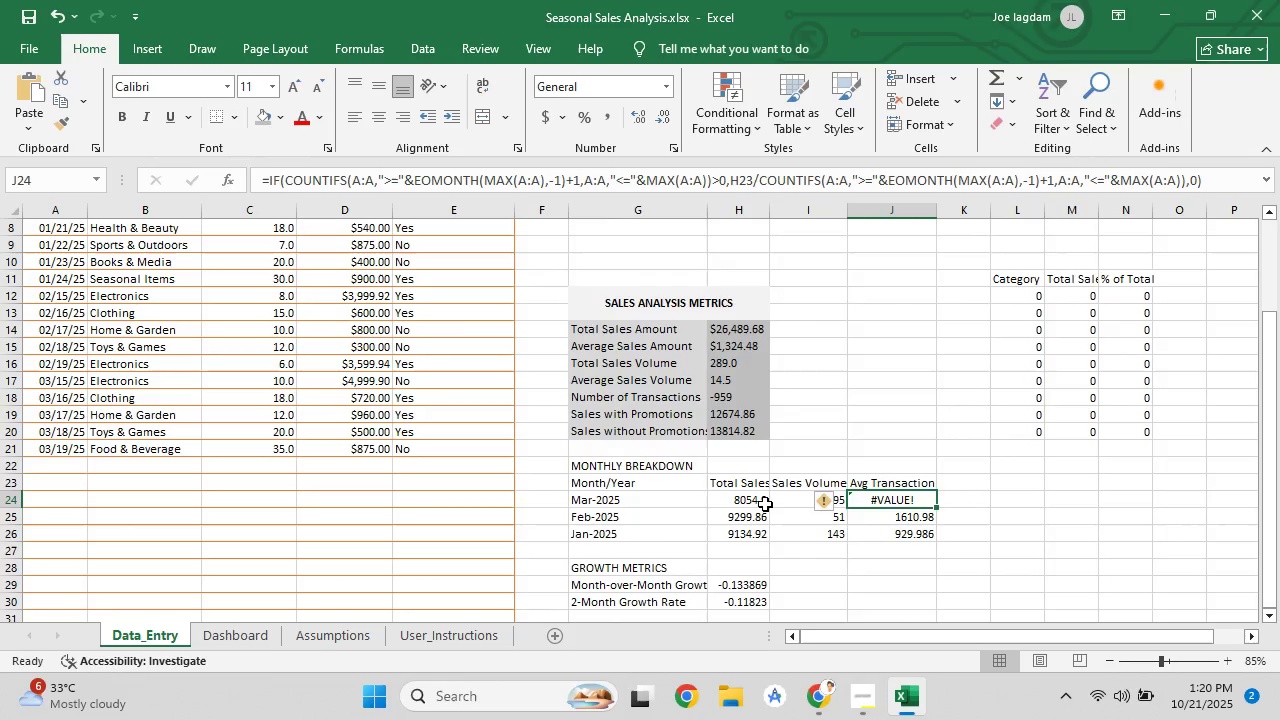 
scroll: coordinate [765, 504], scroll_direction: down, amount: 1.0
 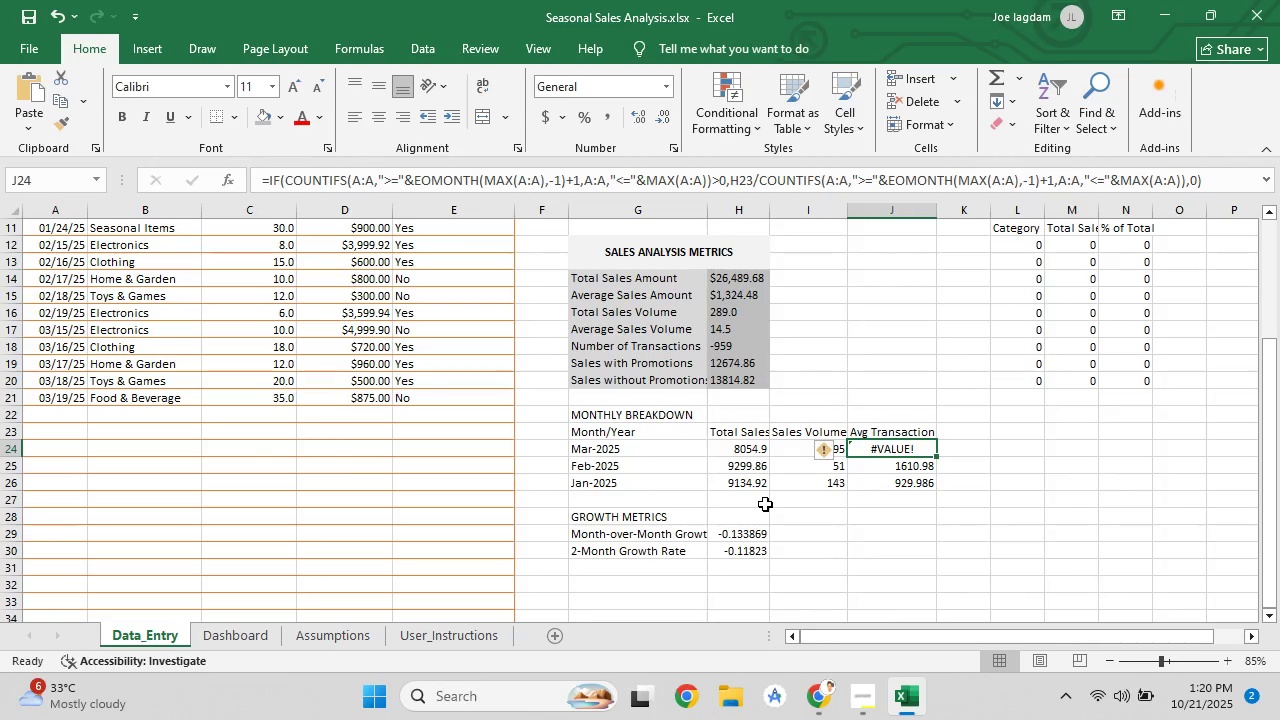 
key(Control+ControlLeft)
 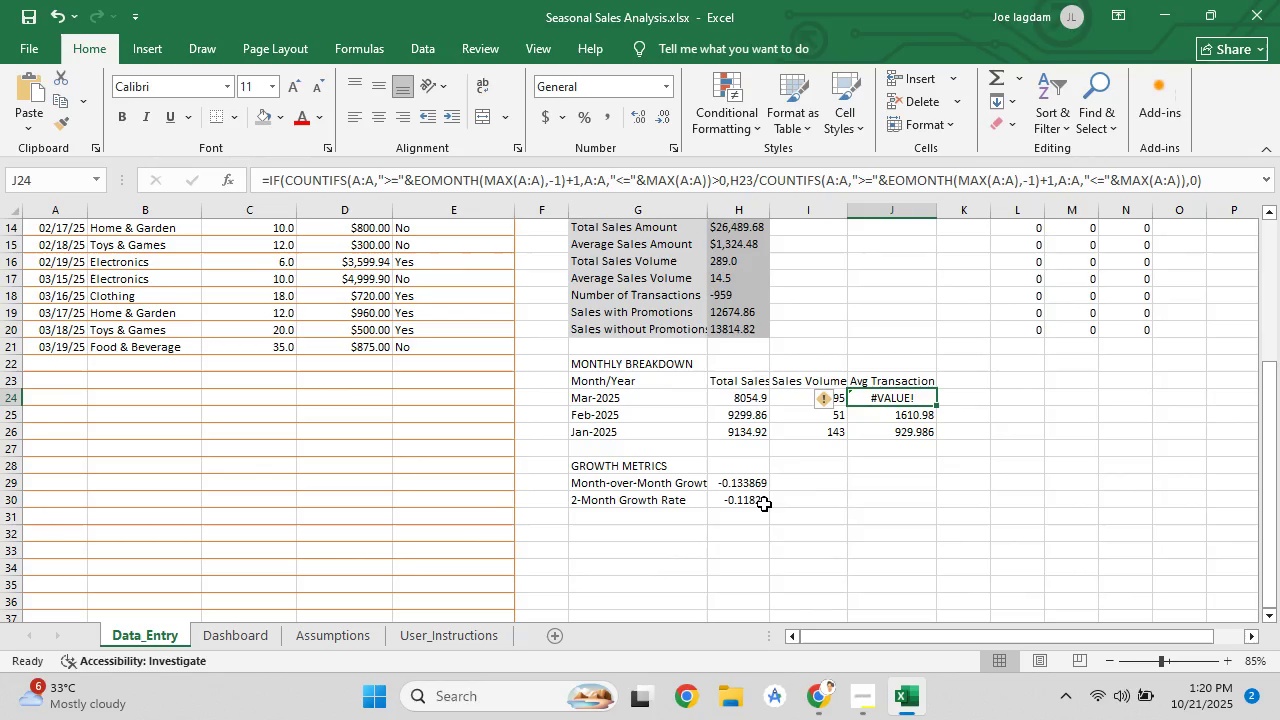 
scroll: coordinate [764, 487], scroll_direction: up, amount: 1.0
 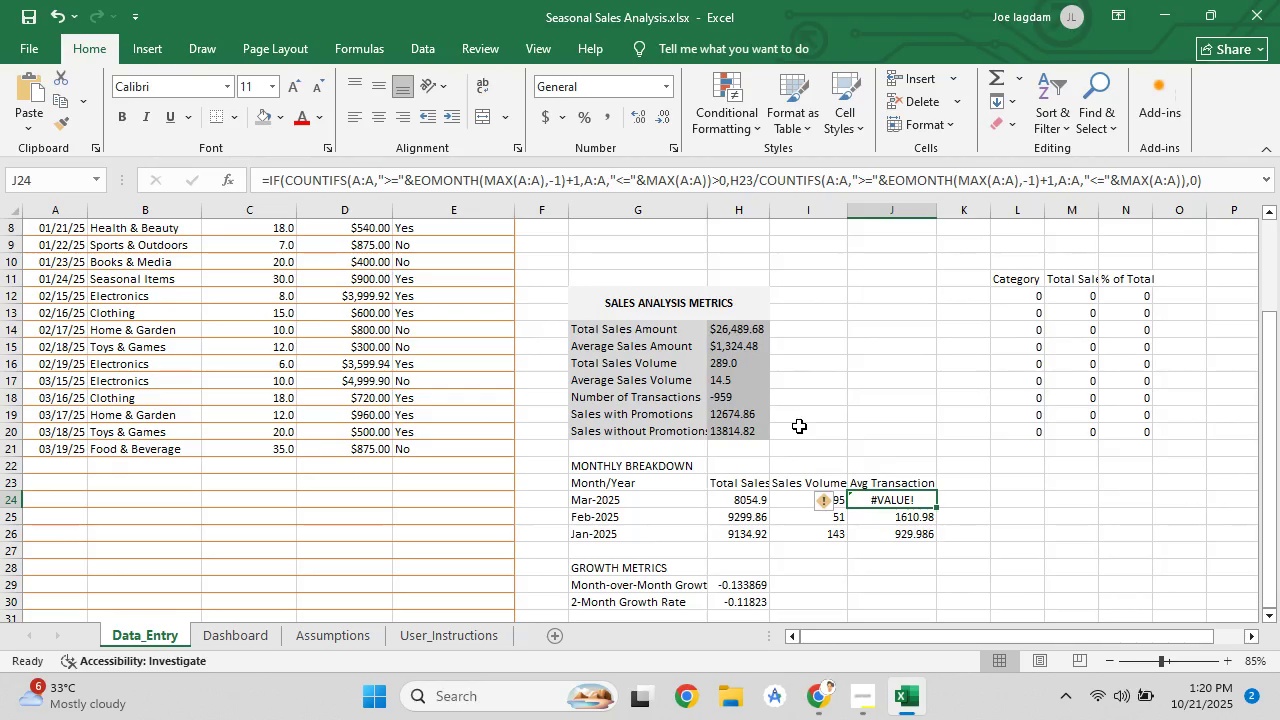 
left_click([813, 412])
 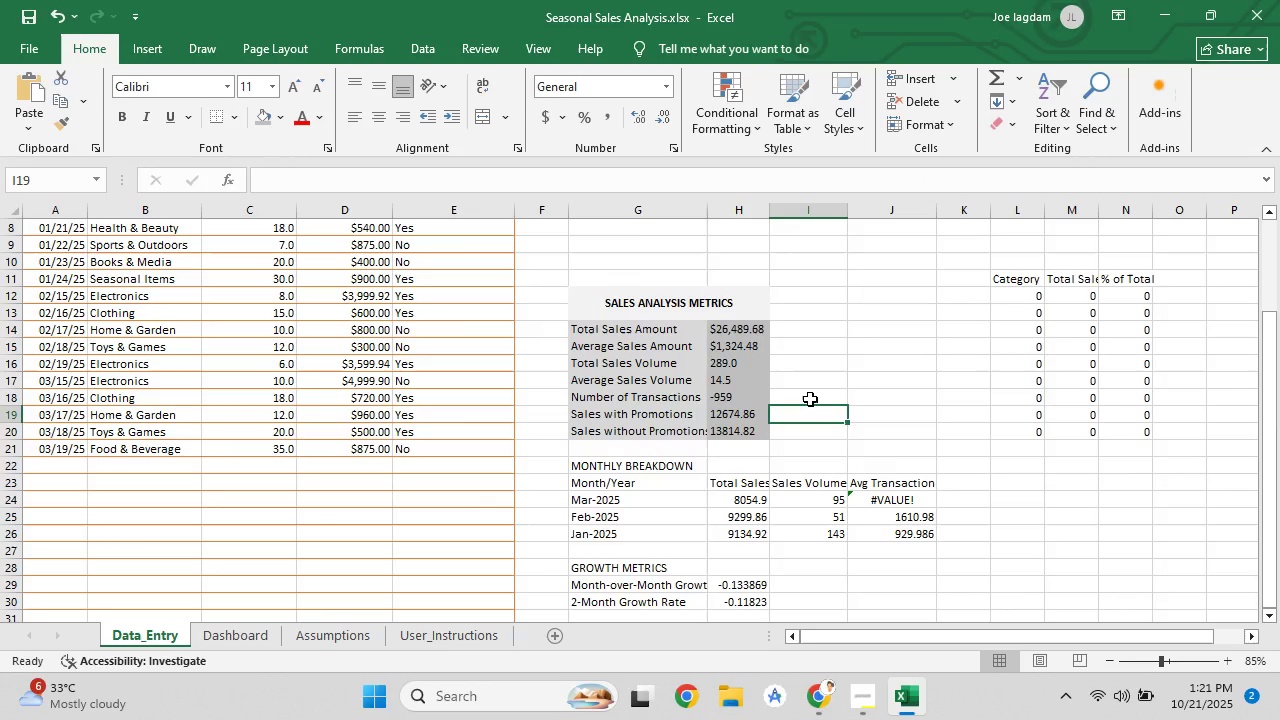 
left_click([810, 399])
 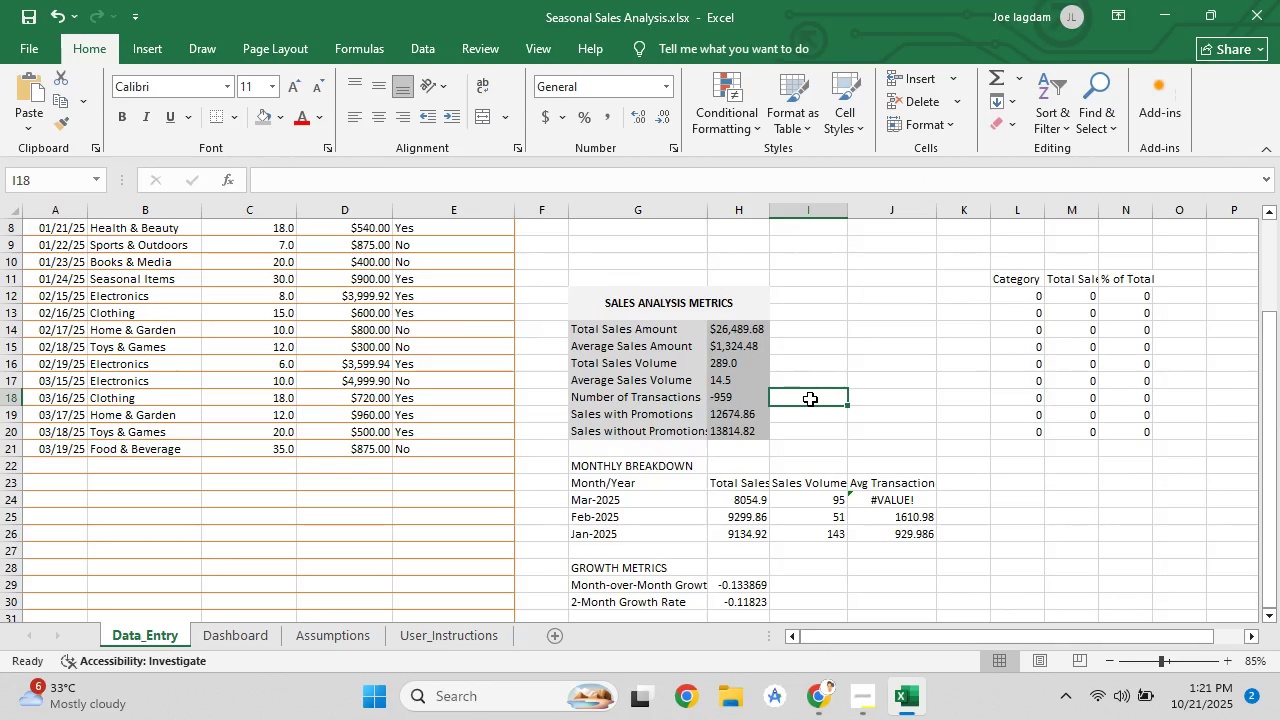 
key(PrintScreen)
 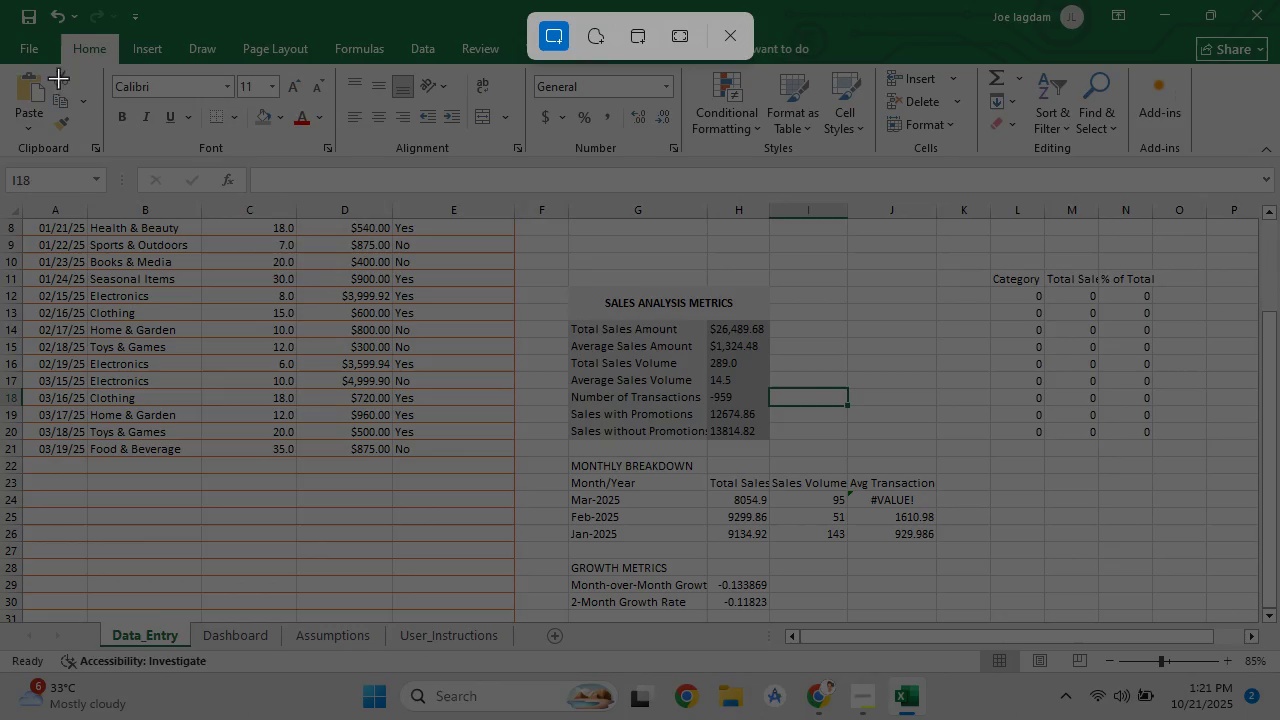 
left_click_drag(start_coordinate=[0, 0], to_coordinate=[1279, 719])
 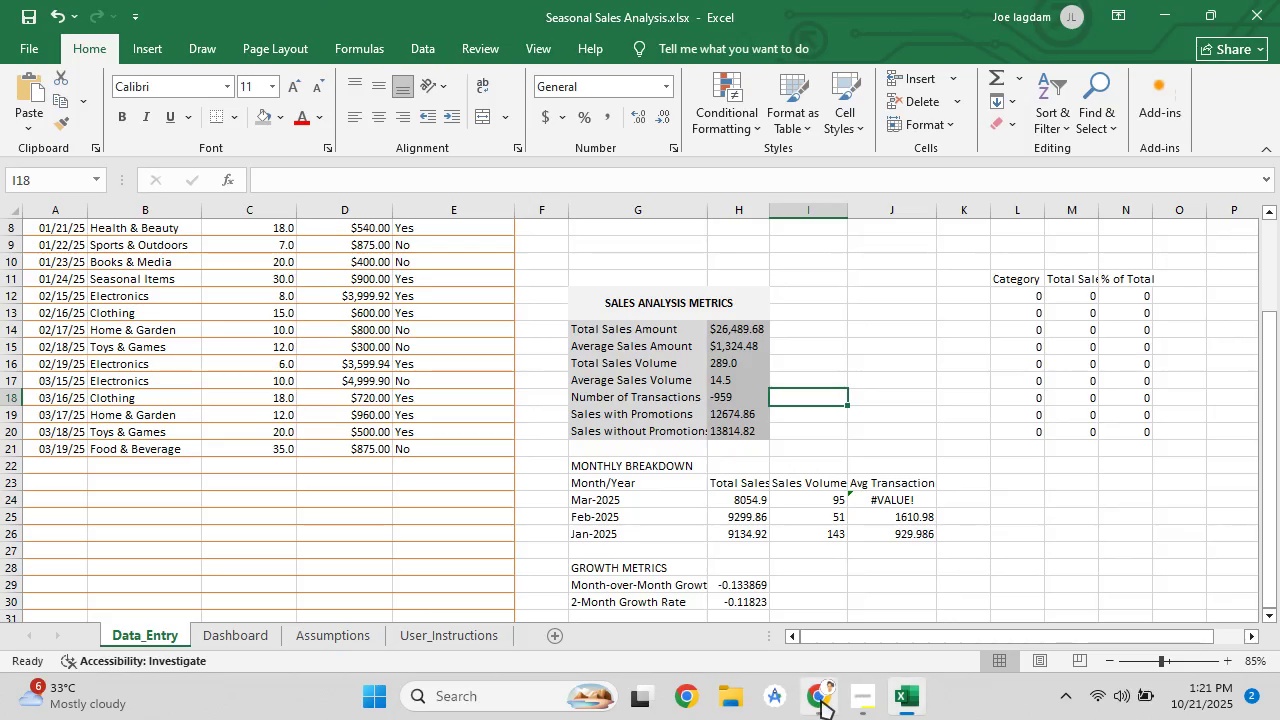 
left_click([821, 700])
 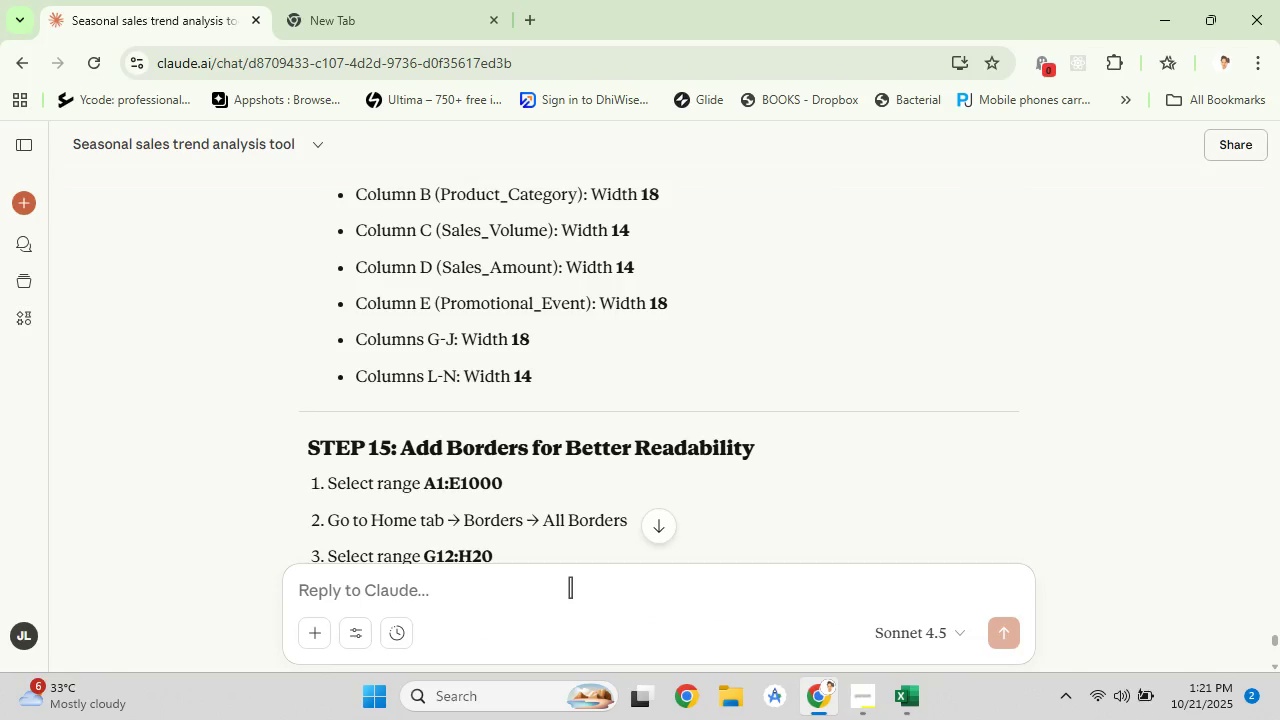 
left_click([570, 587])
 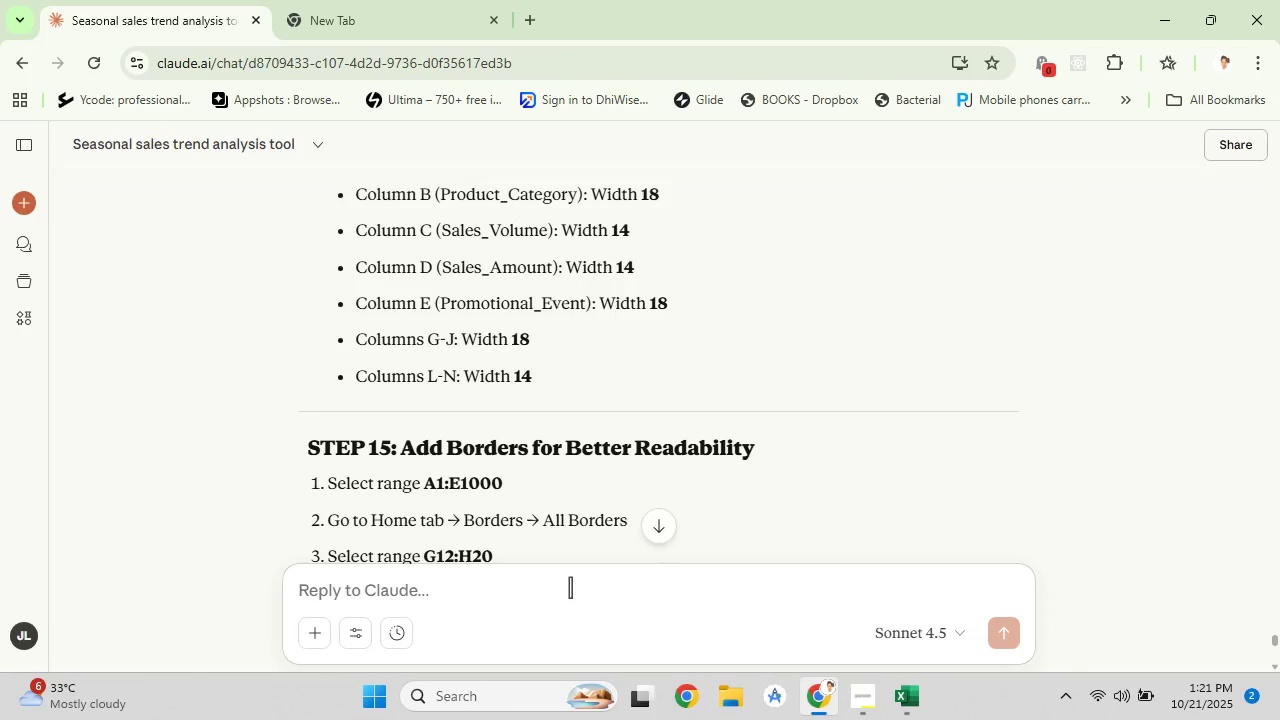 
key(Control+V)
 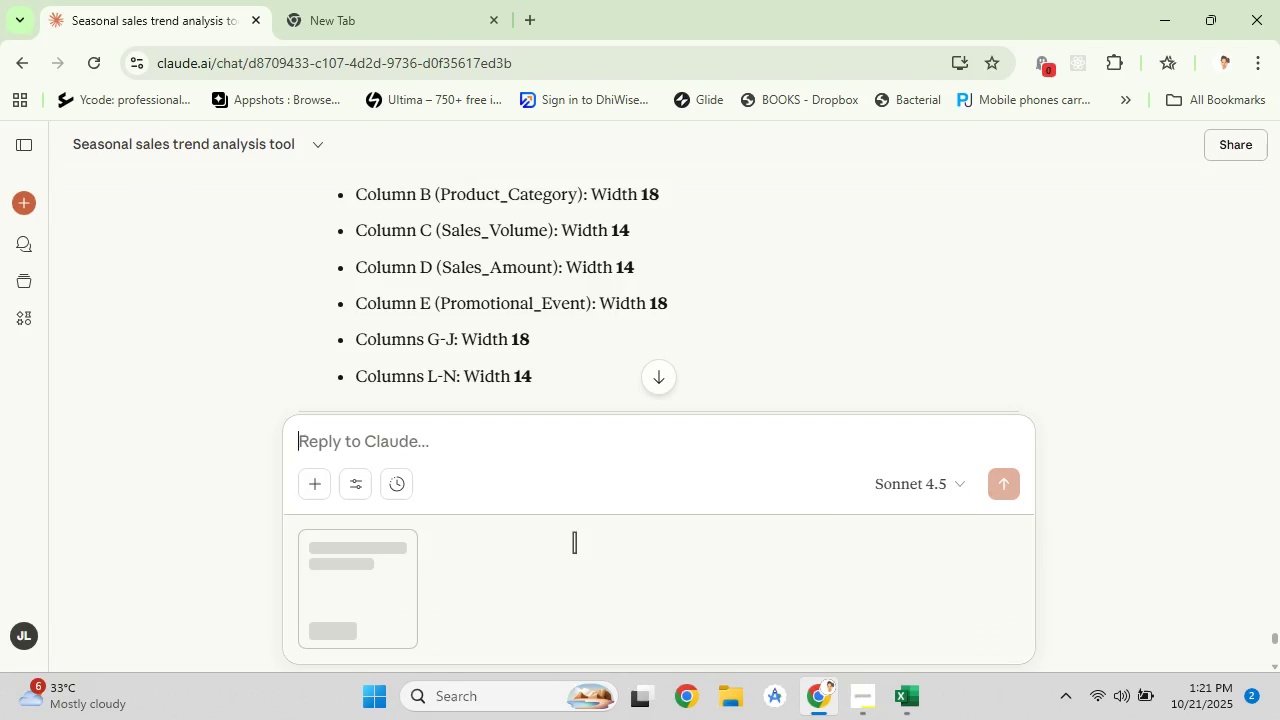 
type(Find the issue and fic )
key(Backspace)
key(Backspace)
type(x it)
 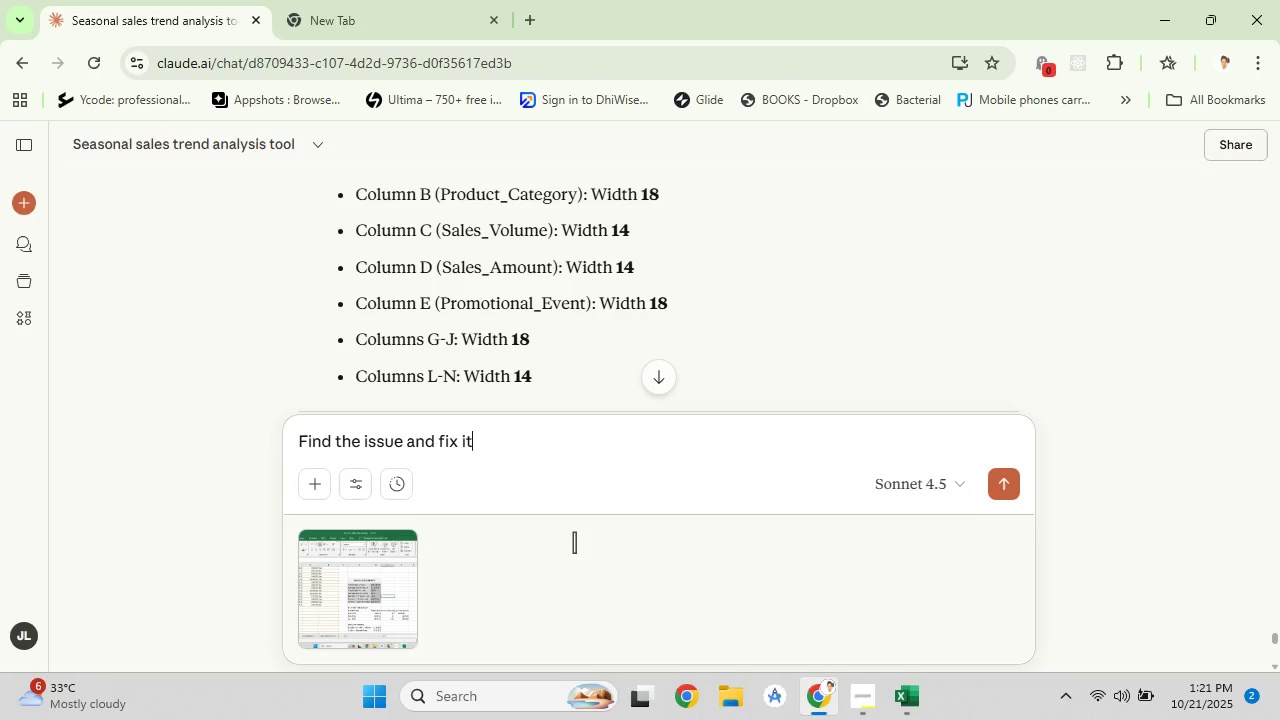 
key(Enter)
 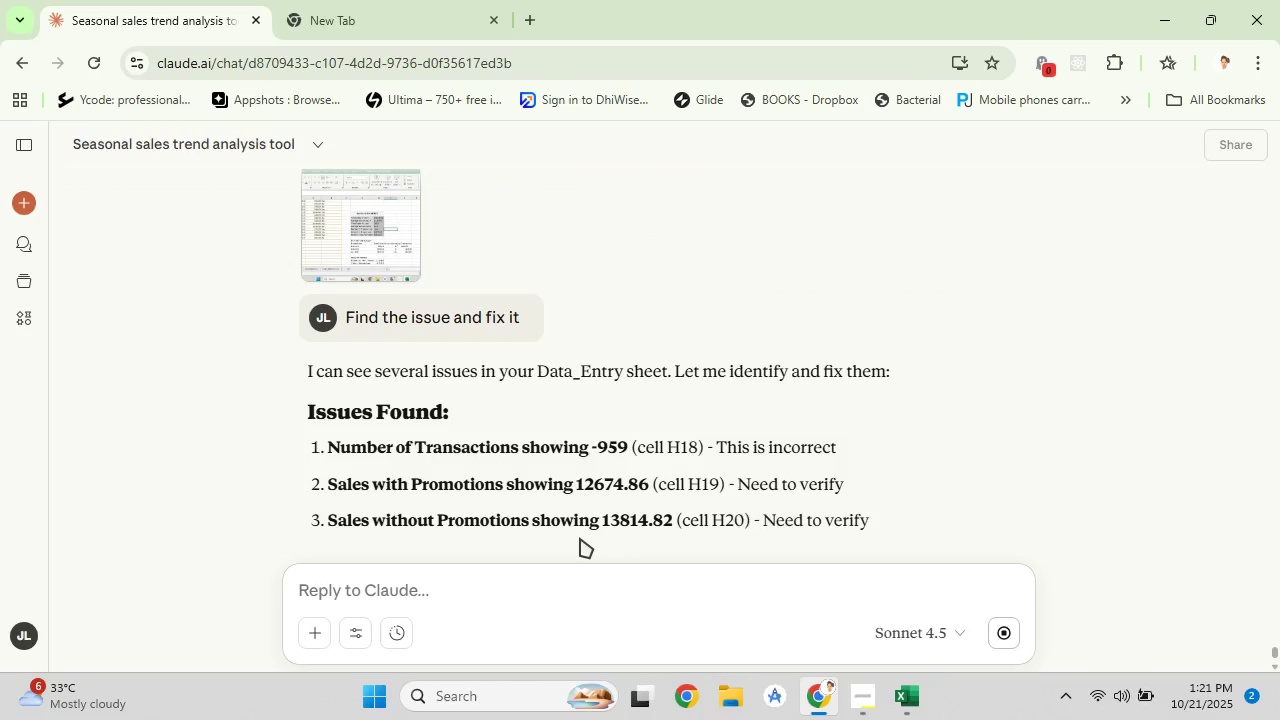 
wait(7.79)
 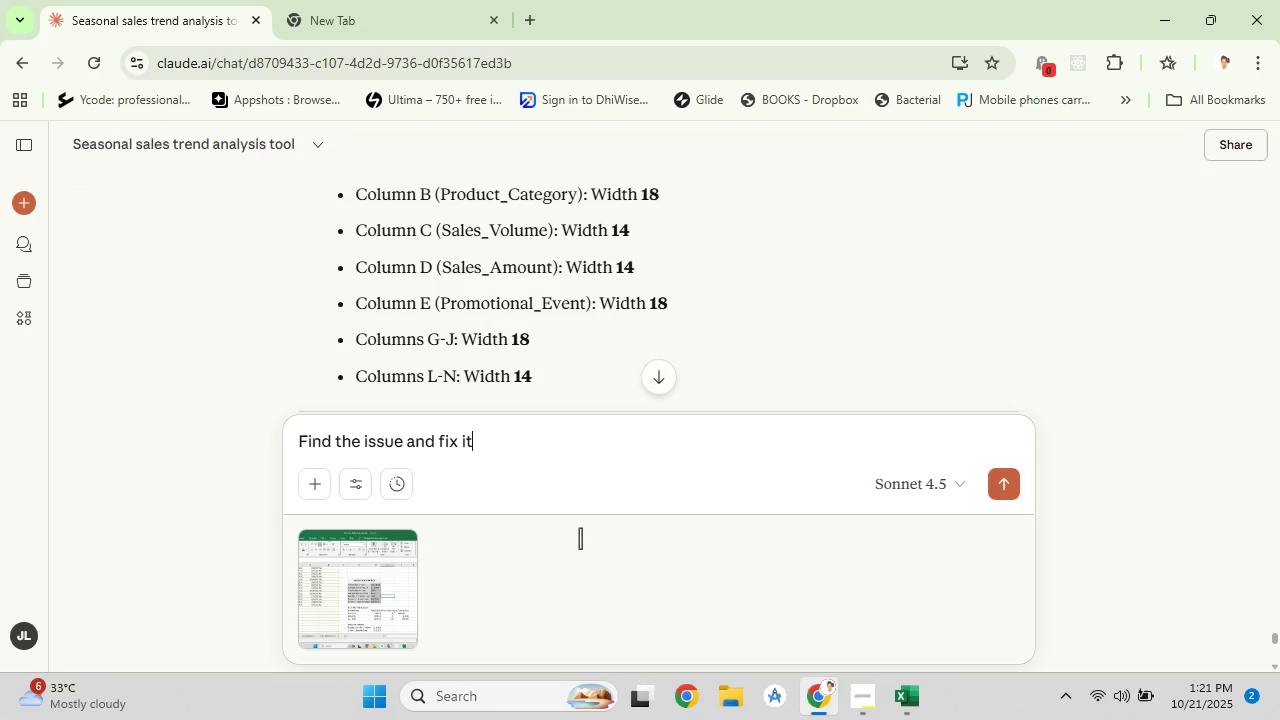 
scroll: coordinate [484, 388], scroll_direction: down, amount: 4.0
 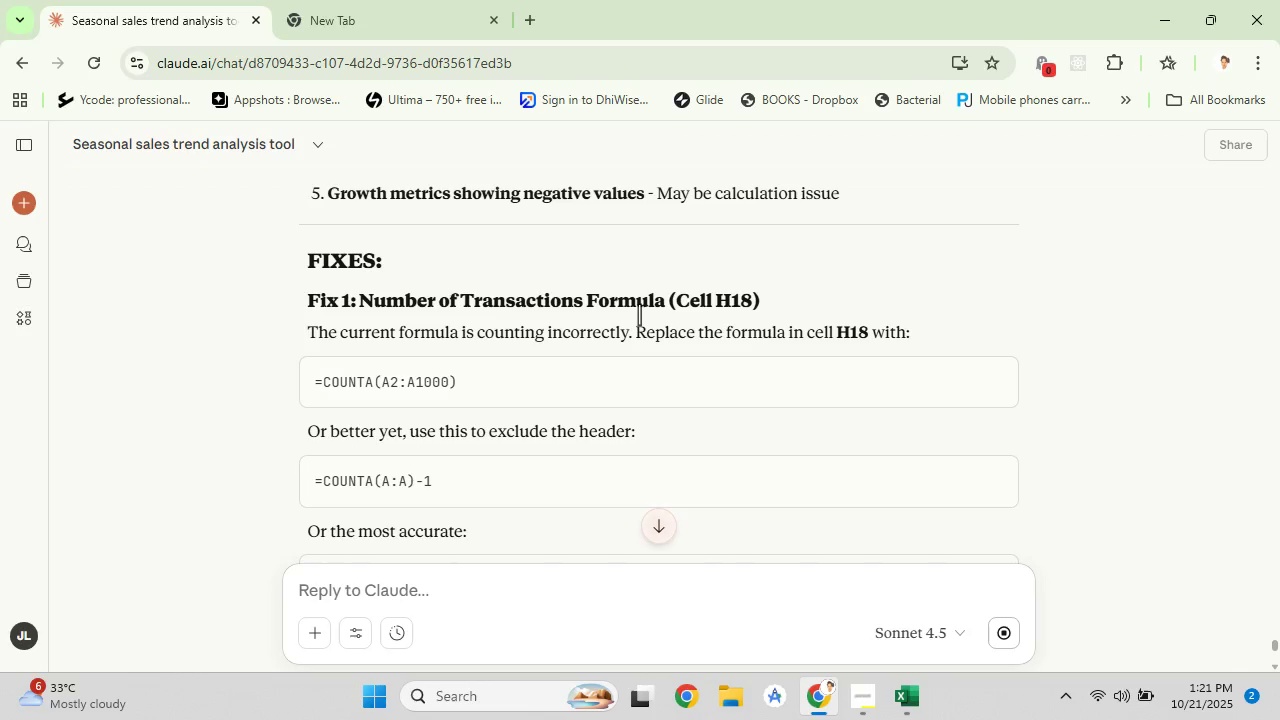 
left_click([997, 379])
 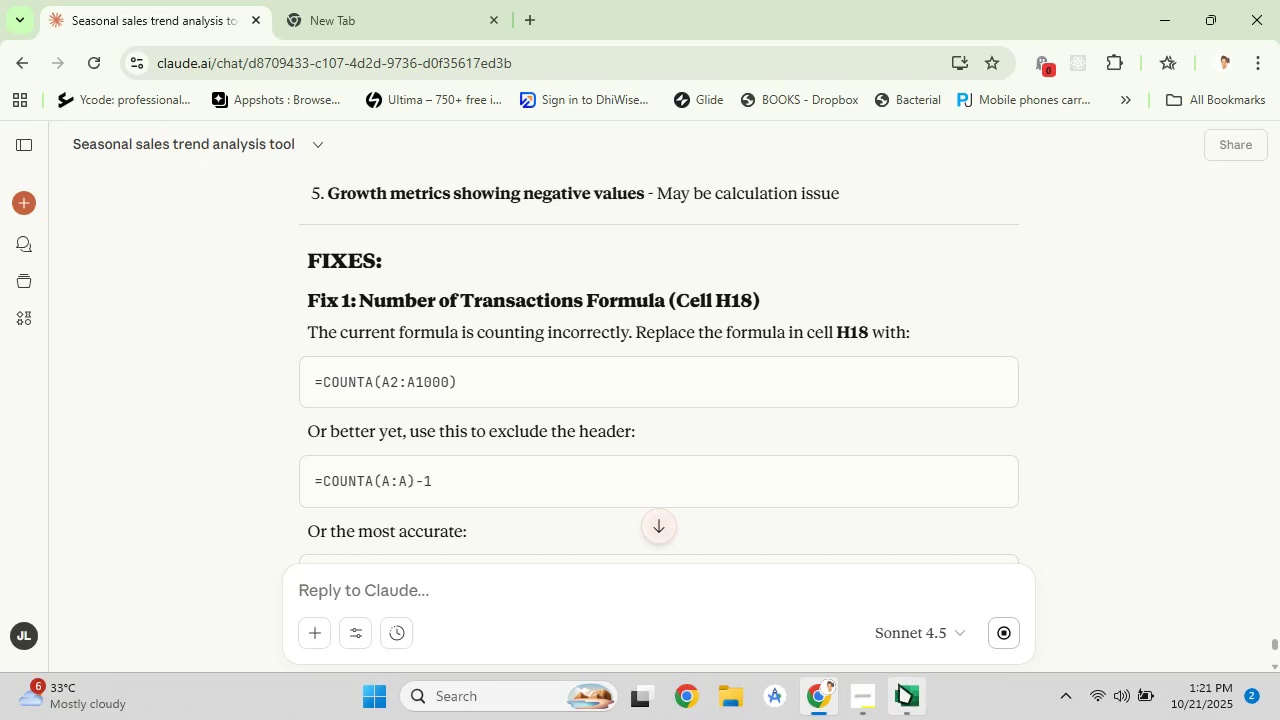 
left_click([899, 684])
 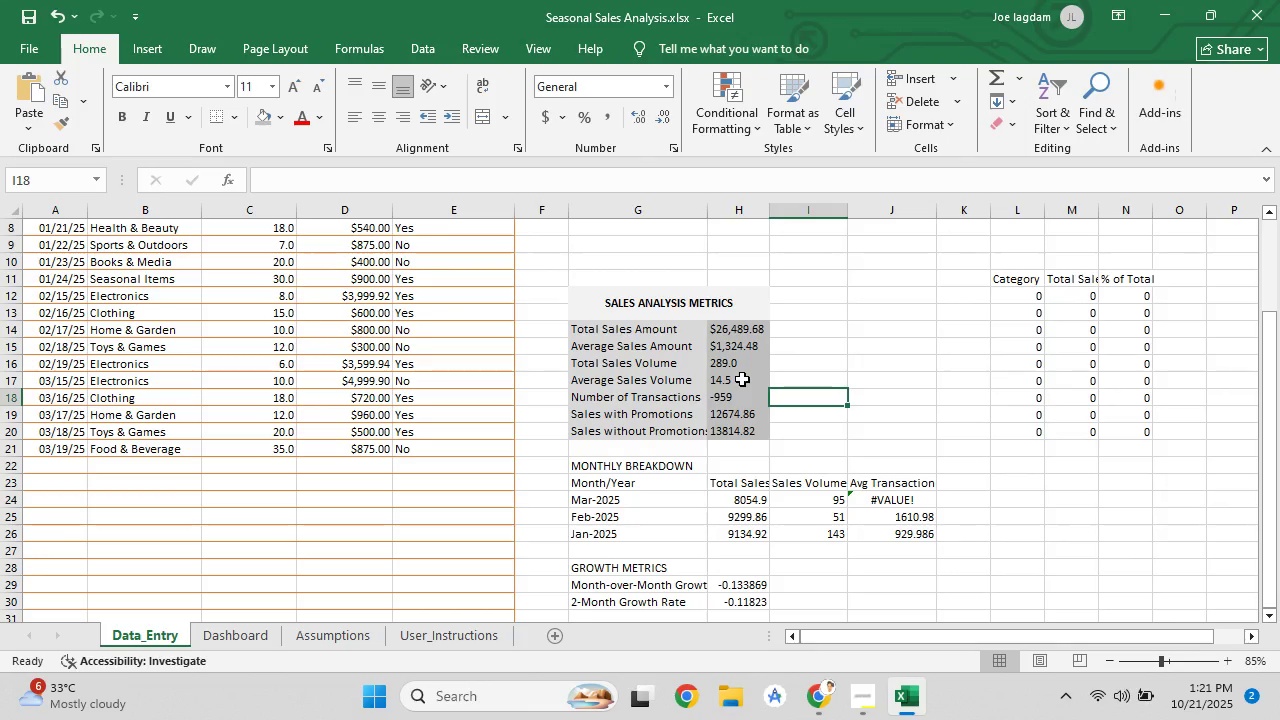 
left_click([739, 399])
 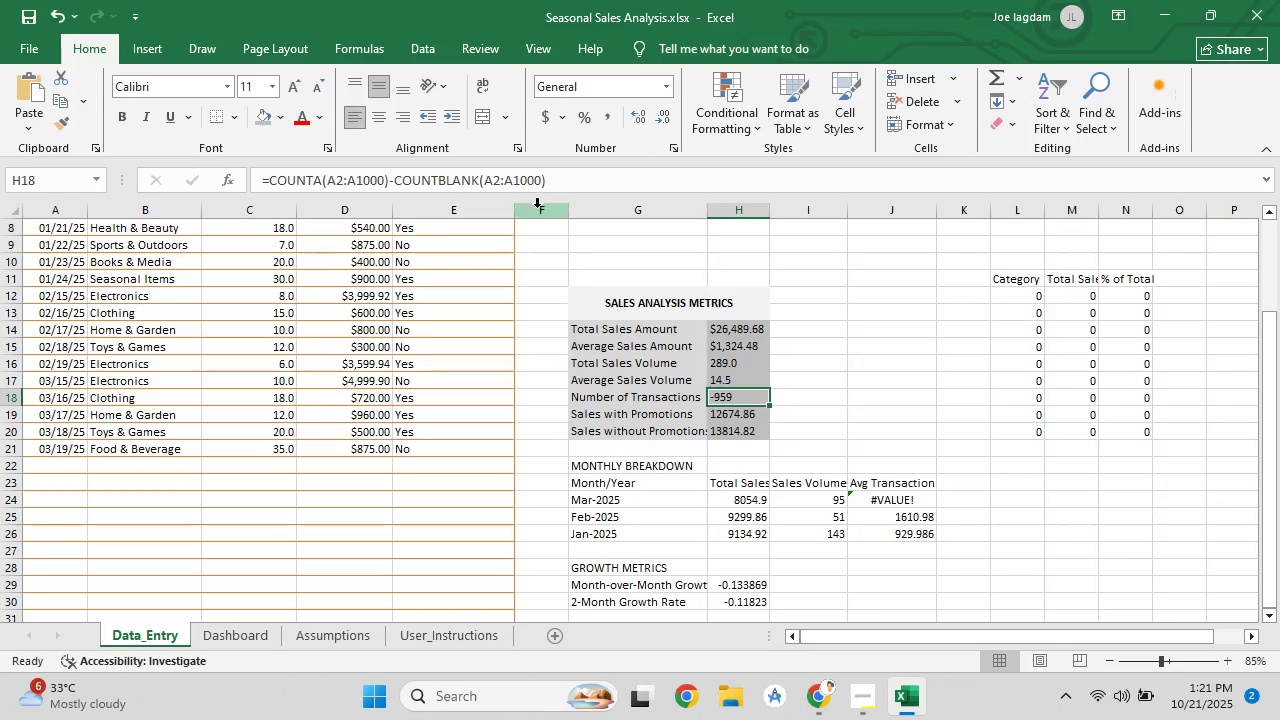 
left_click_drag(start_coordinate=[564, 187], to_coordinate=[235, 187])
 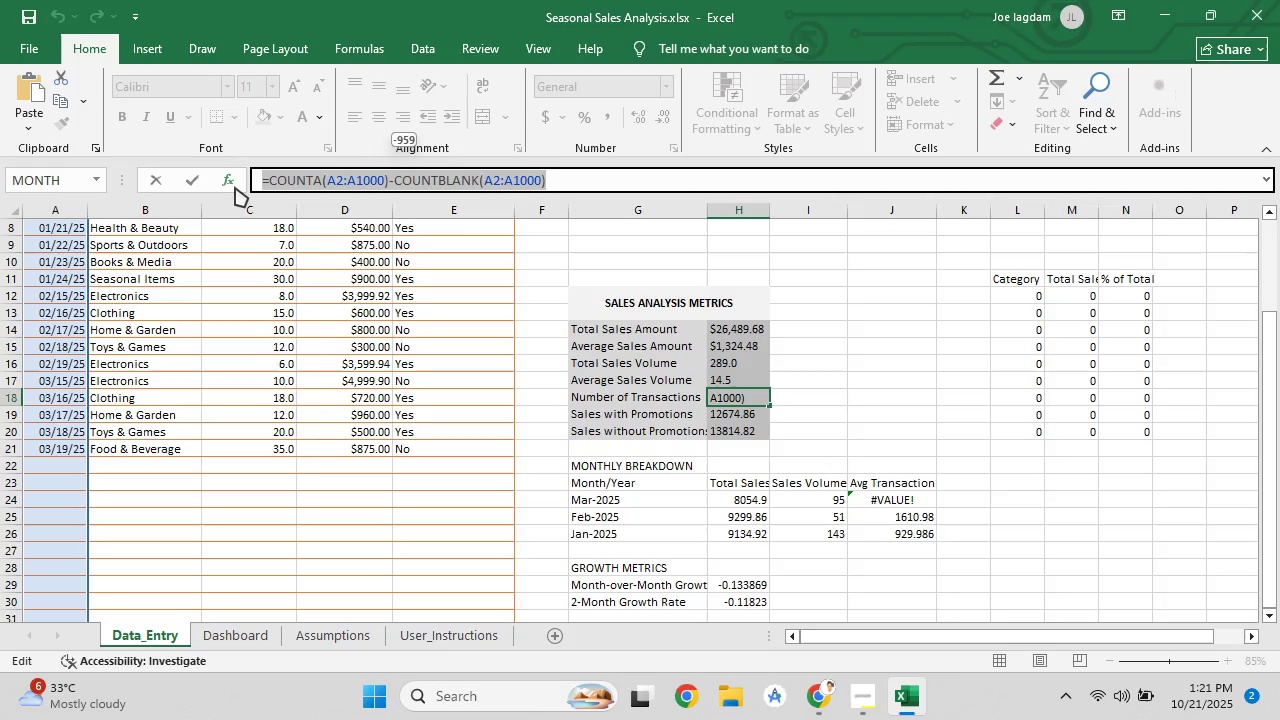 
key(Control+V)
 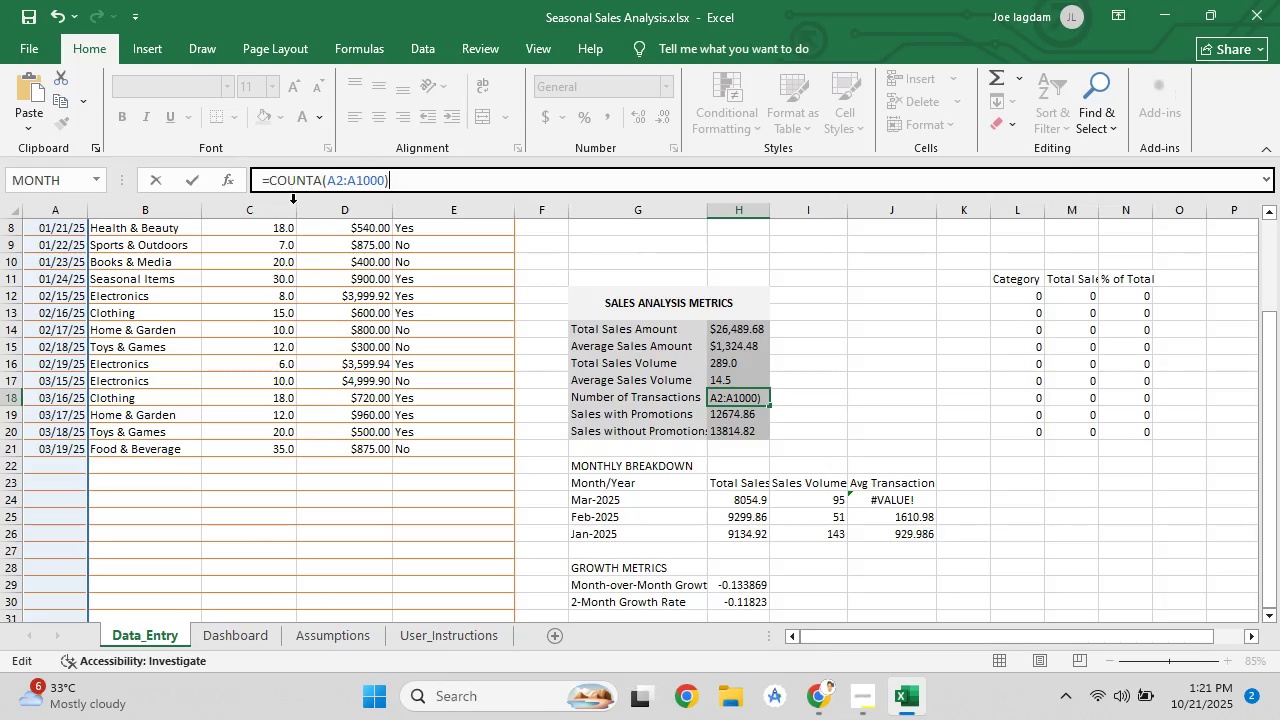 
key(Control+S)
 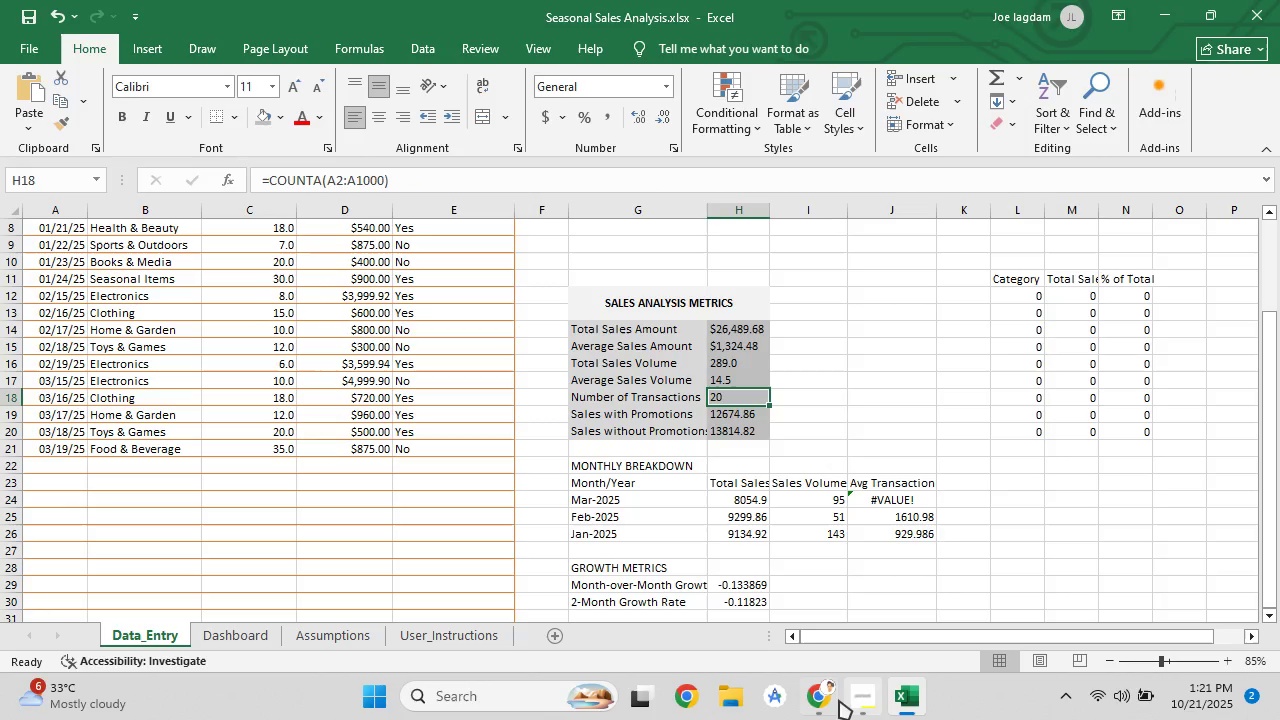 
left_click([837, 702])
 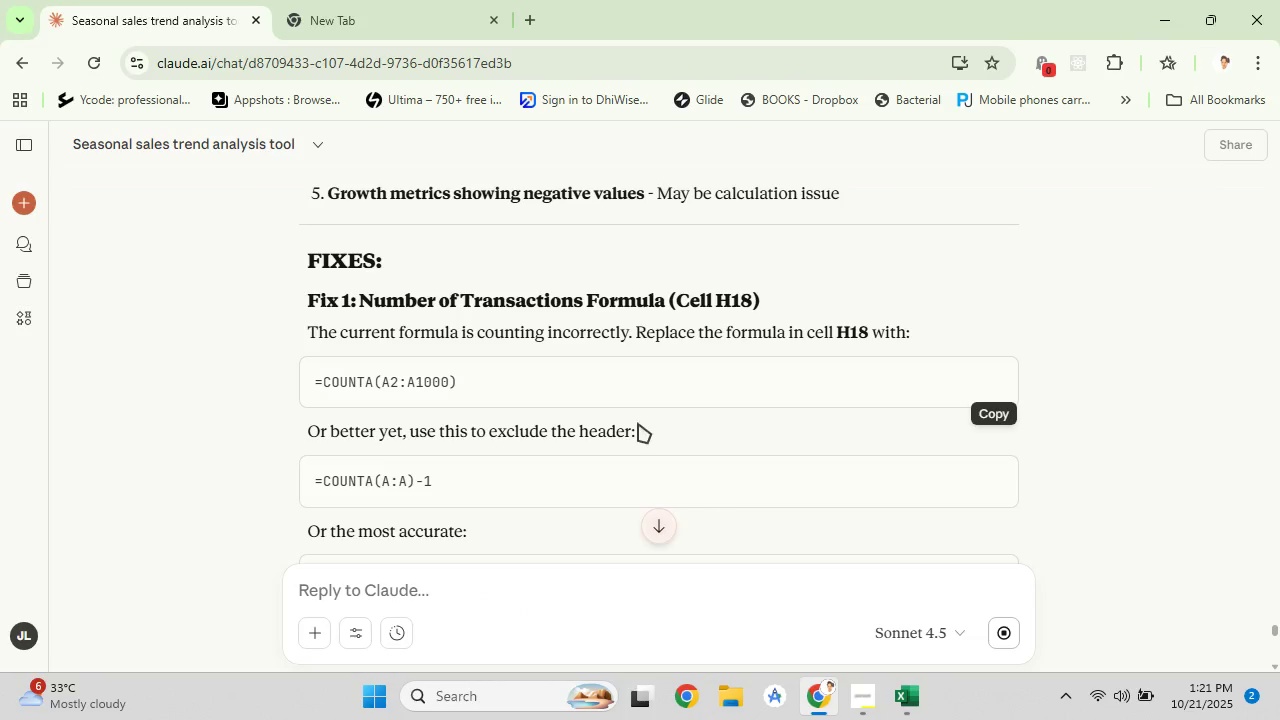 
scroll: coordinate [614, 412], scroll_direction: down, amount: 1.0
 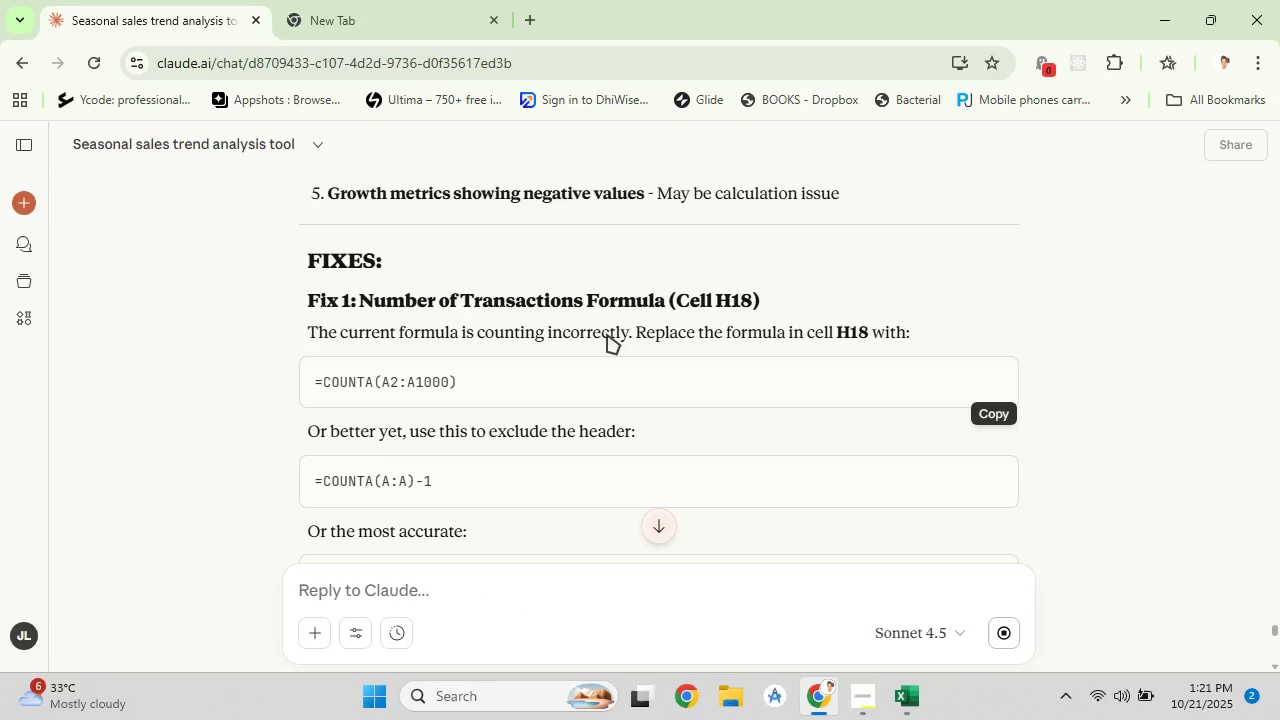 
left_click_drag(start_coordinate=[460, 481], to_coordinate=[312, 481])
 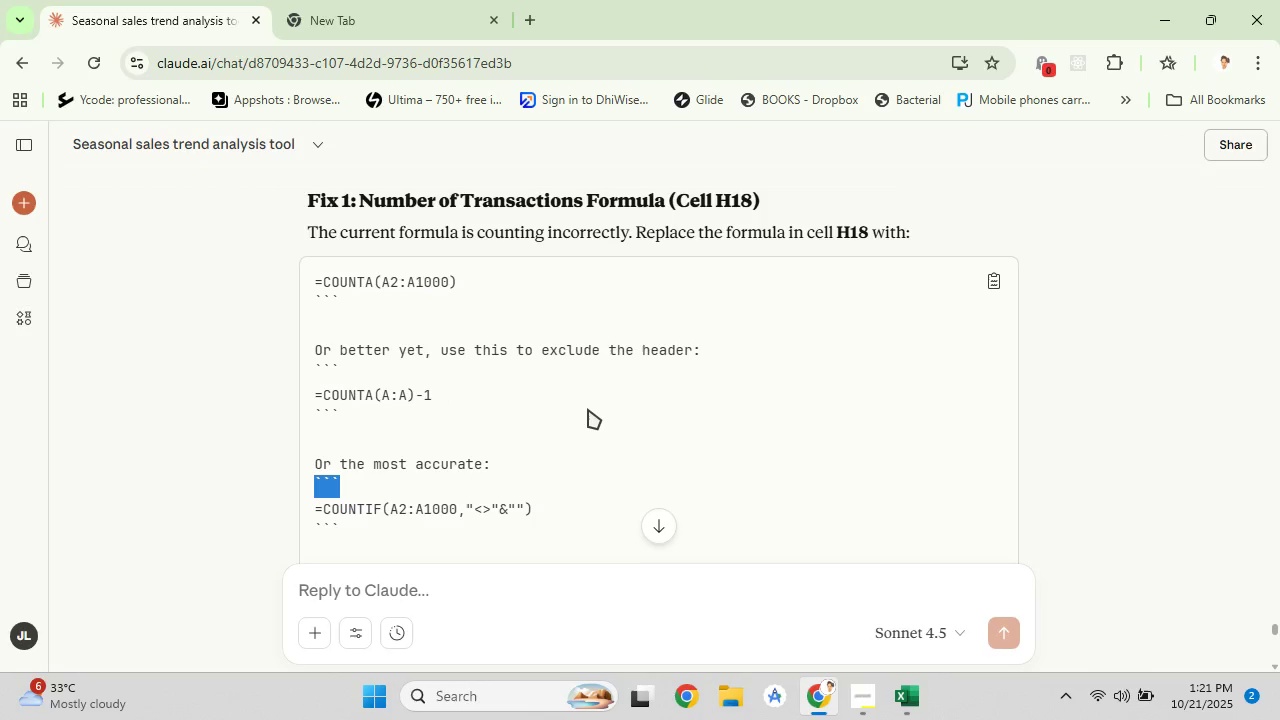 
left_click([588, 409])
 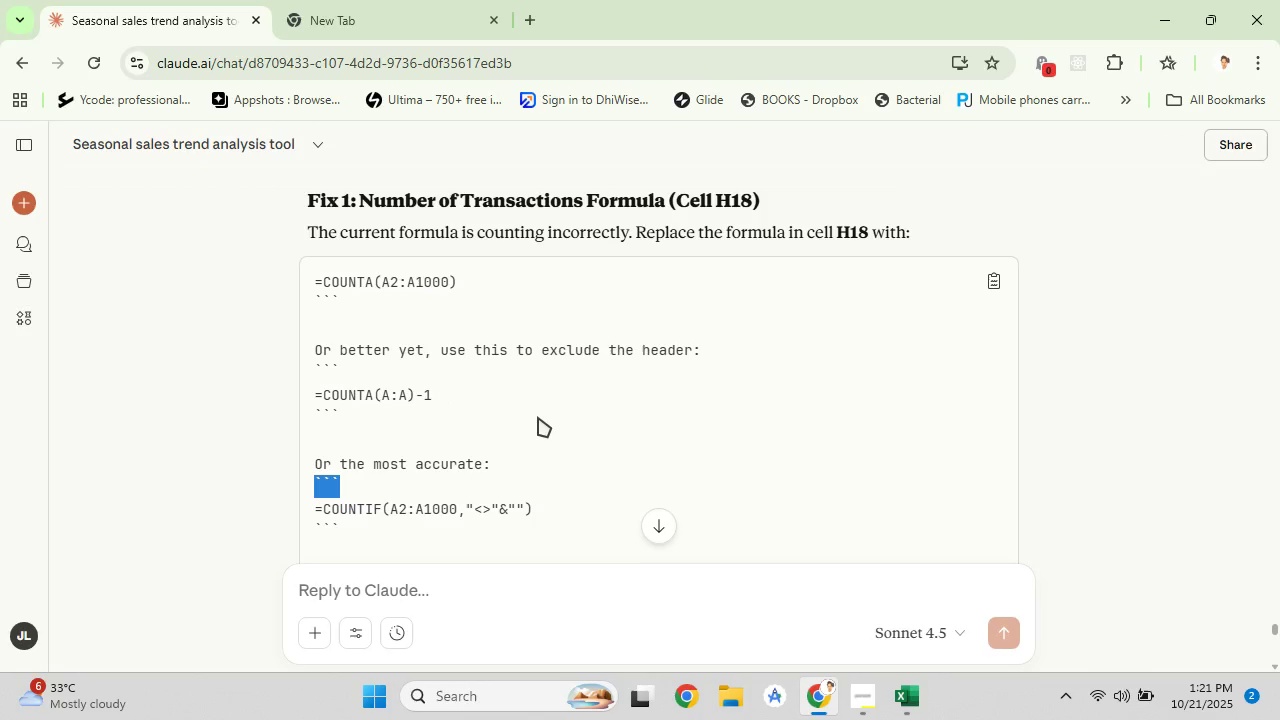 
scroll: coordinate [538, 417], scroll_direction: up, amount: 3.0
 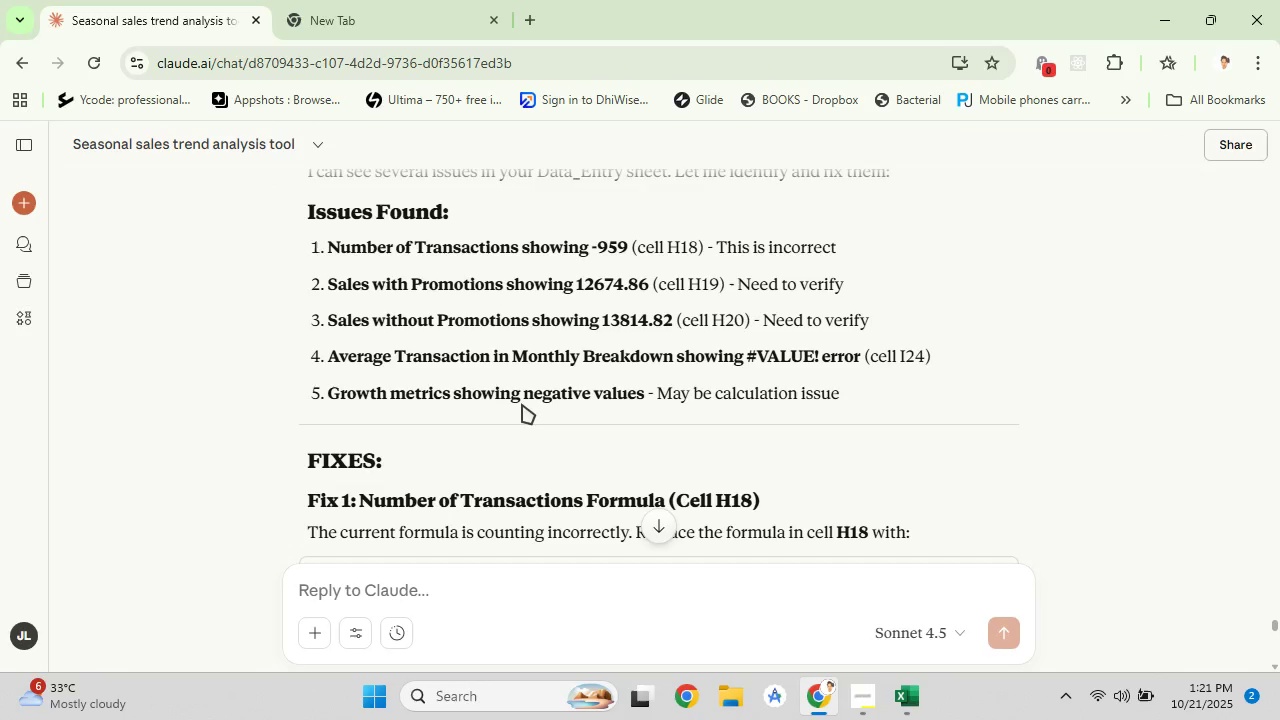 
scroll: coordinate [519, 406], scroll_direction: down, amount: 3.0
 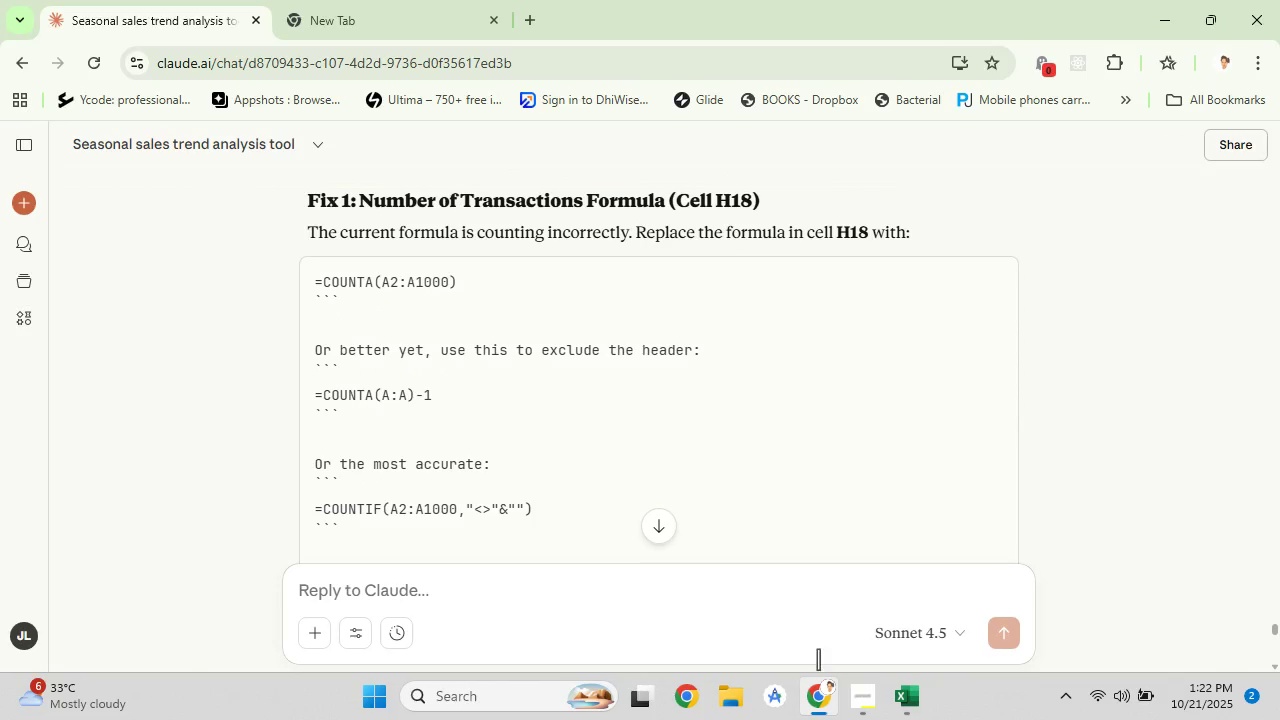 
left_click([912, 711])
 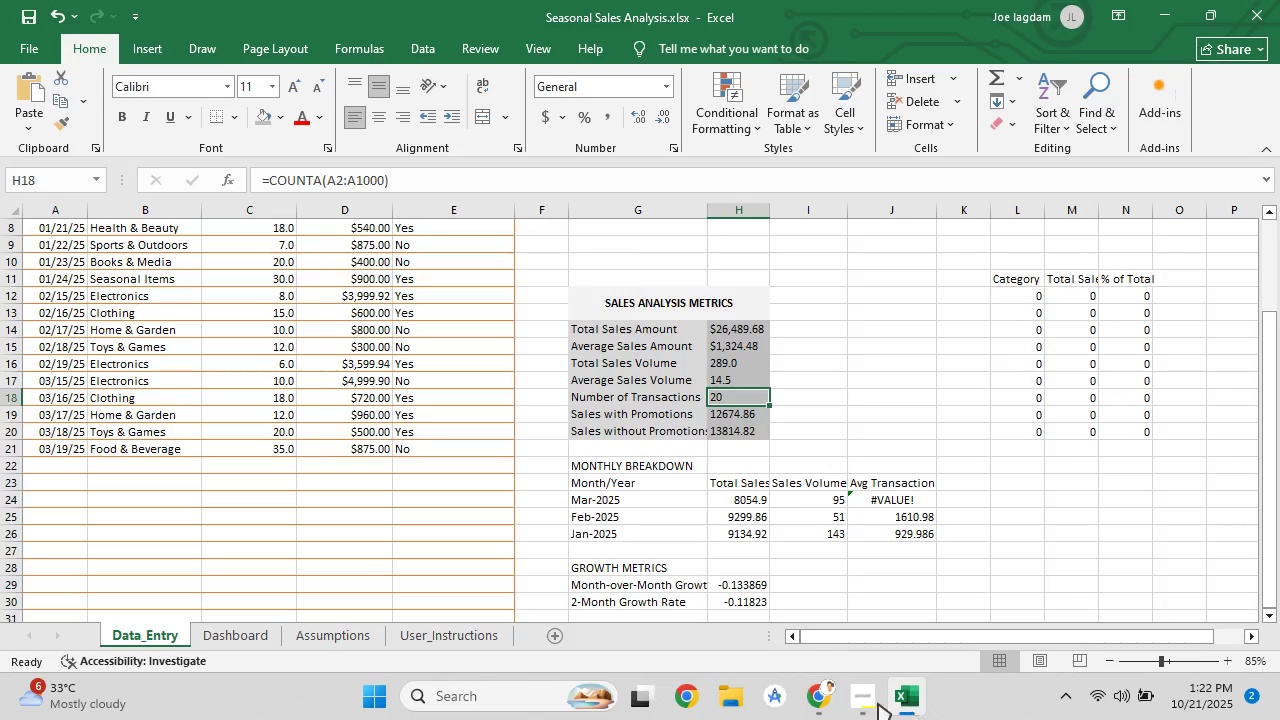 
scroll: coordinate [356, 462], scroll_direction: up, amount: 4.0
 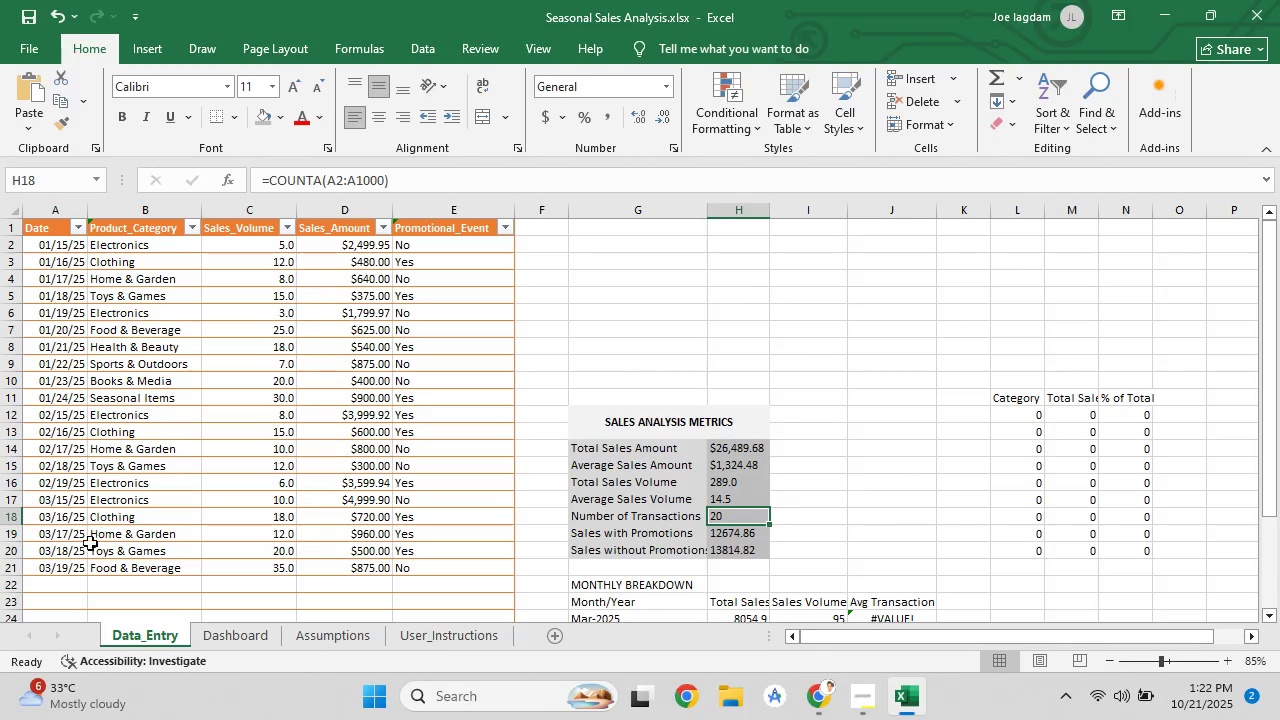 
left_click([73, 571])
 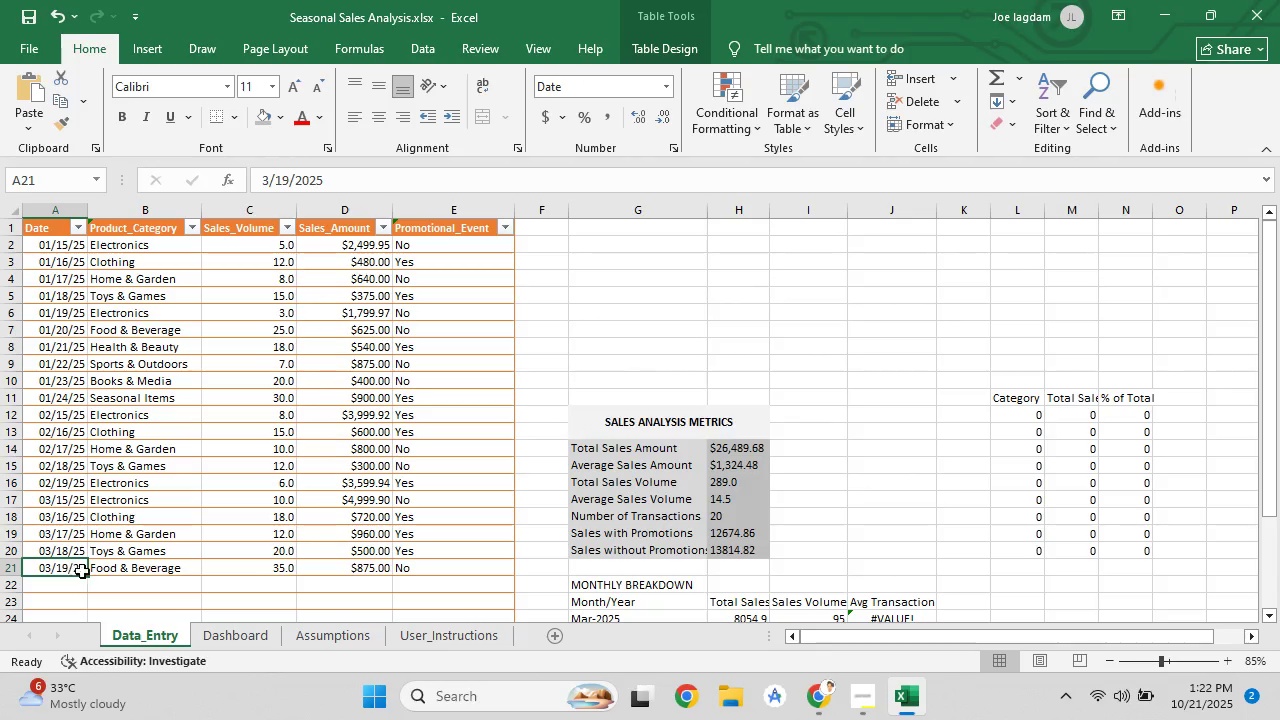 
left_click([114, 572])
 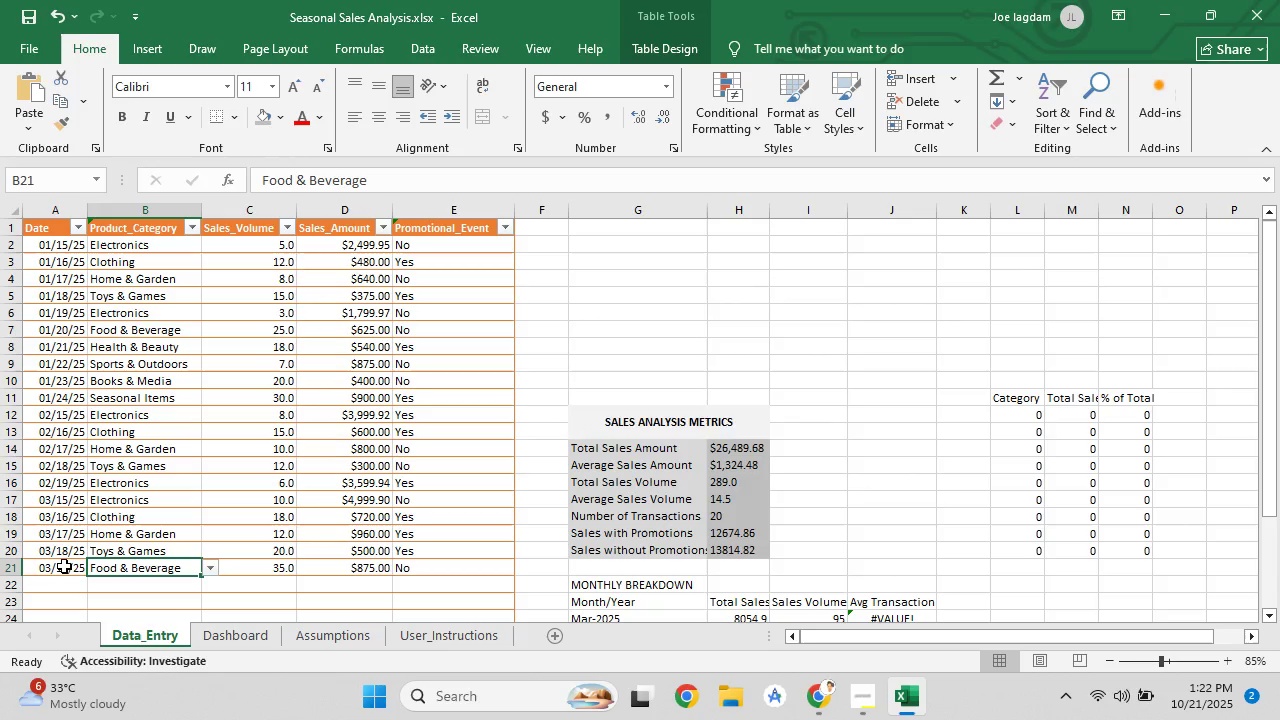 
left_click([64, 566])
 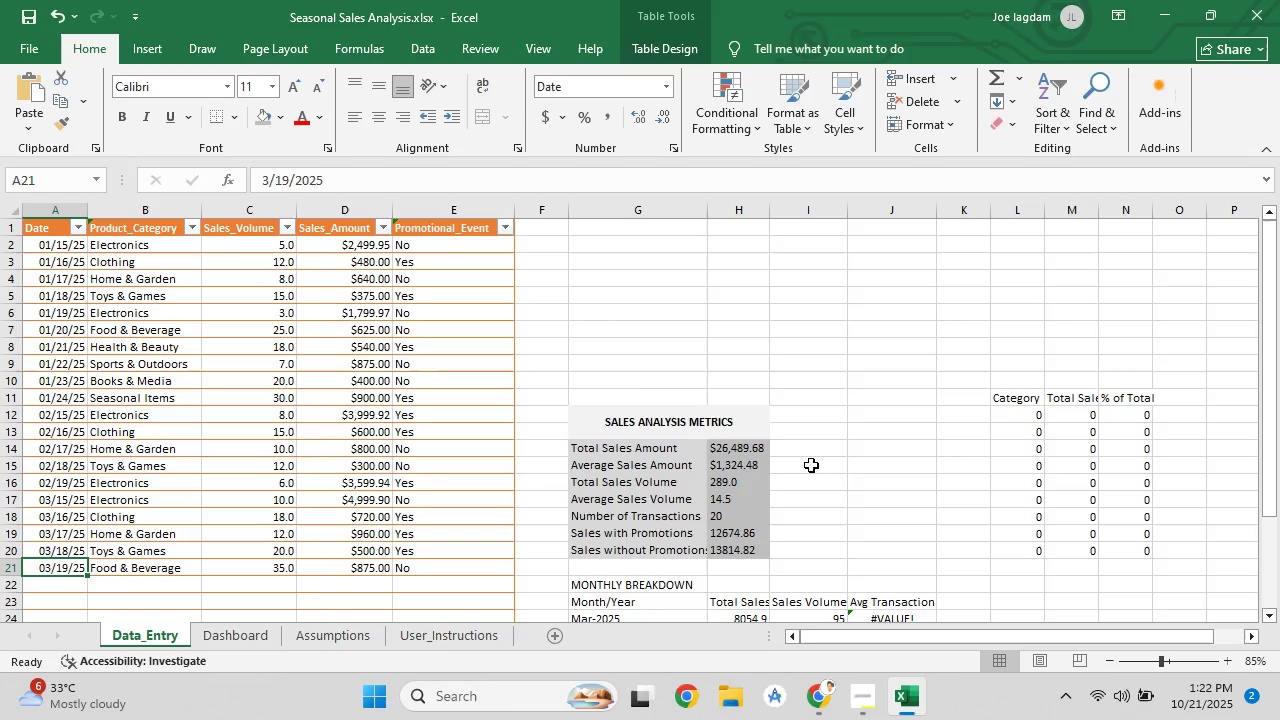 
wait(6.0)
 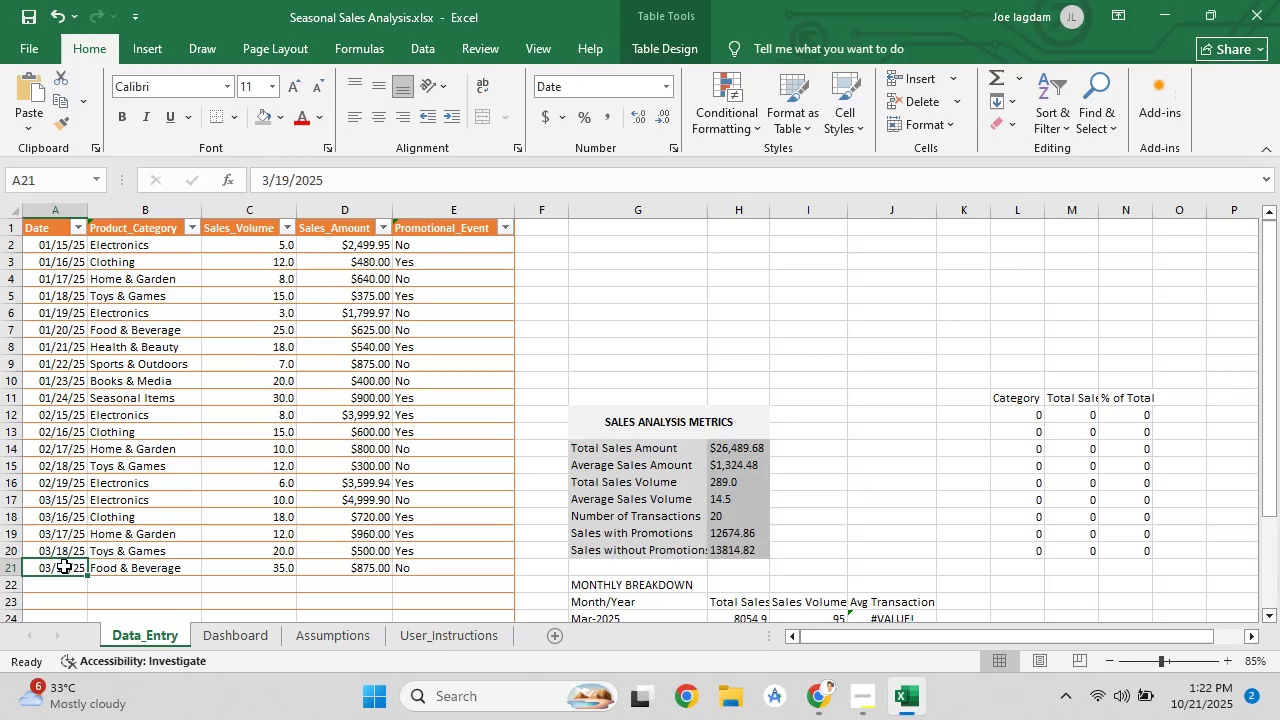 
left_click([812, 714])
 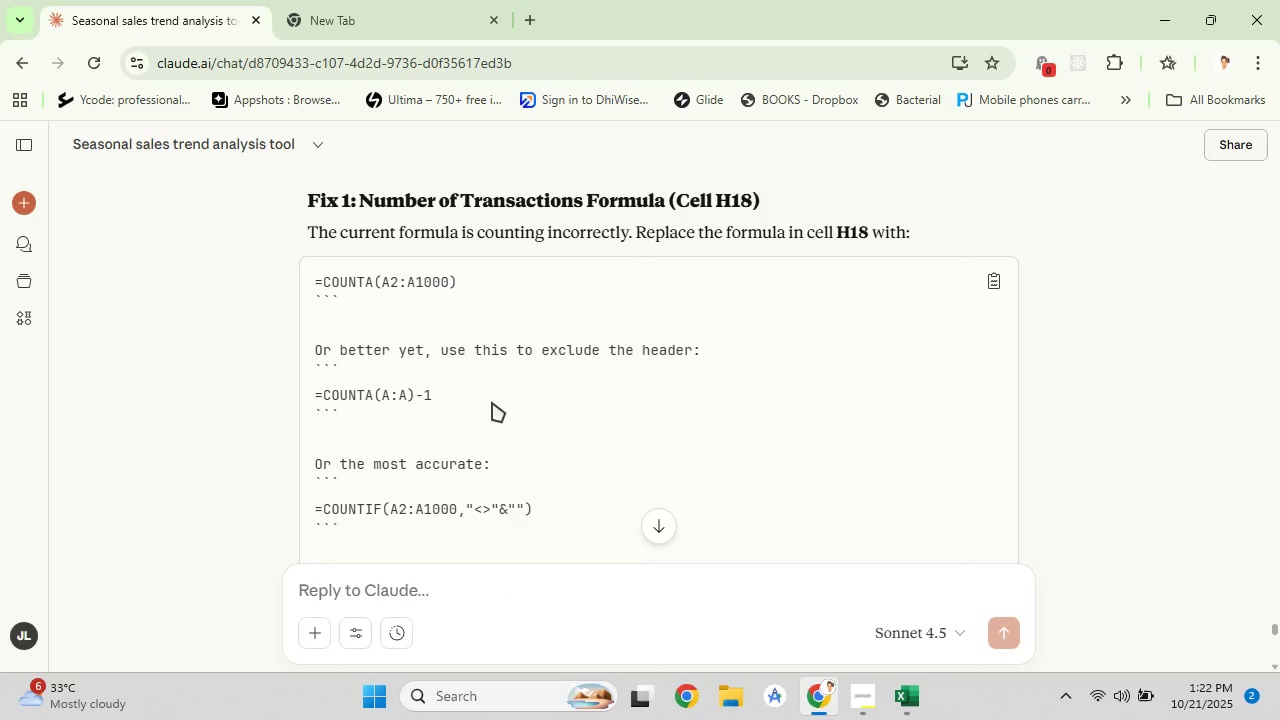 
scroll: coordinate [492, 402], scroll_direction: down, amount: 2.0
 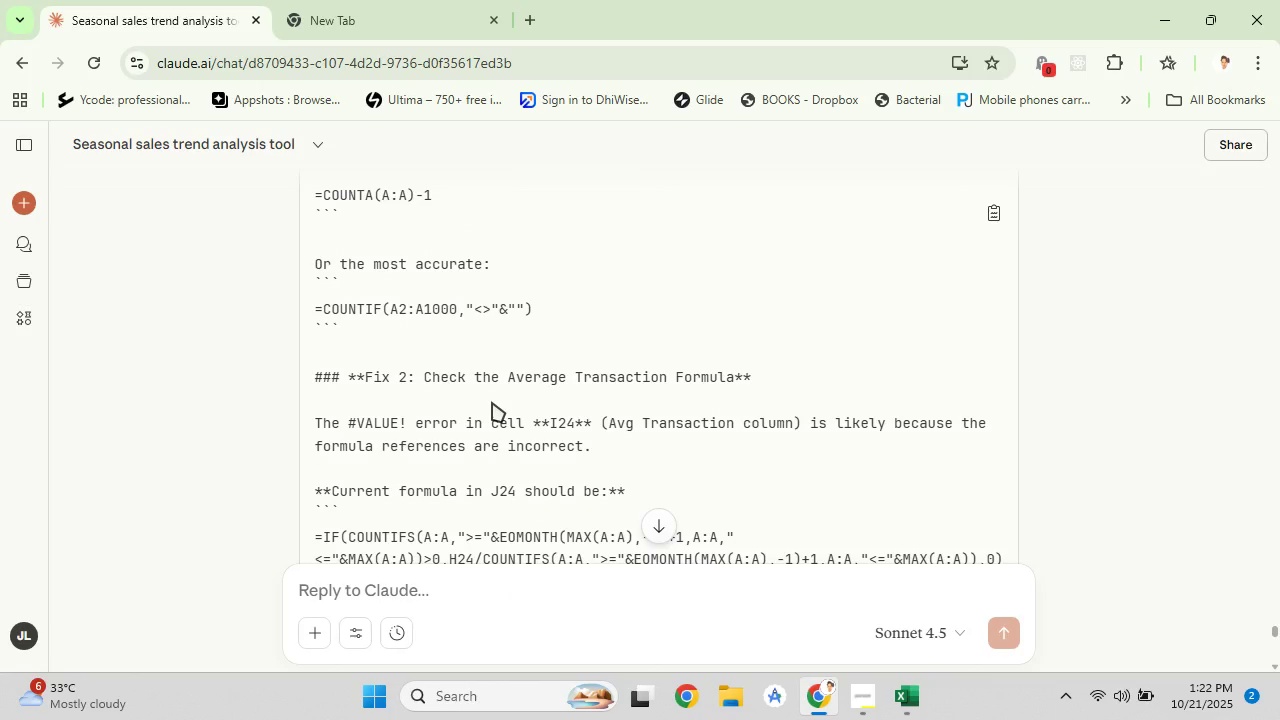 
scroll: coordinate [492, 402], scroll_direction: up, amount: 2.0
 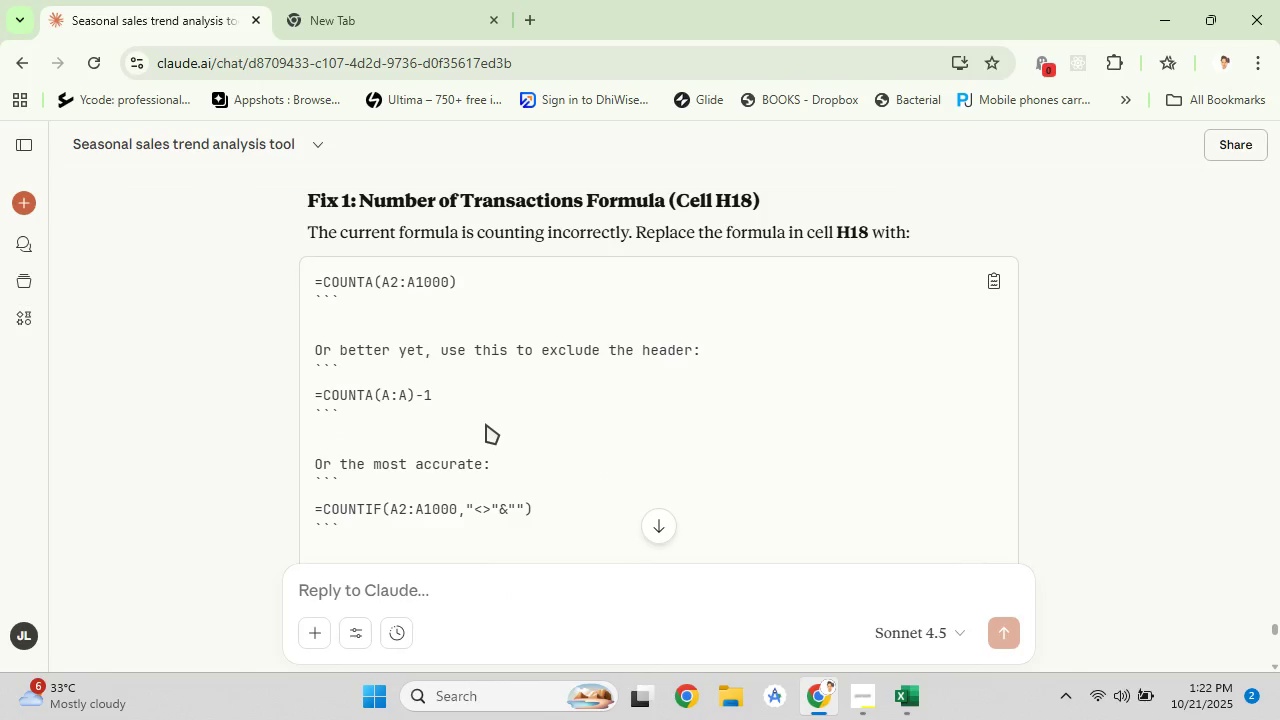 
scroll: coordinate [486, 424], scroll_direction: down, amount: 3.0
 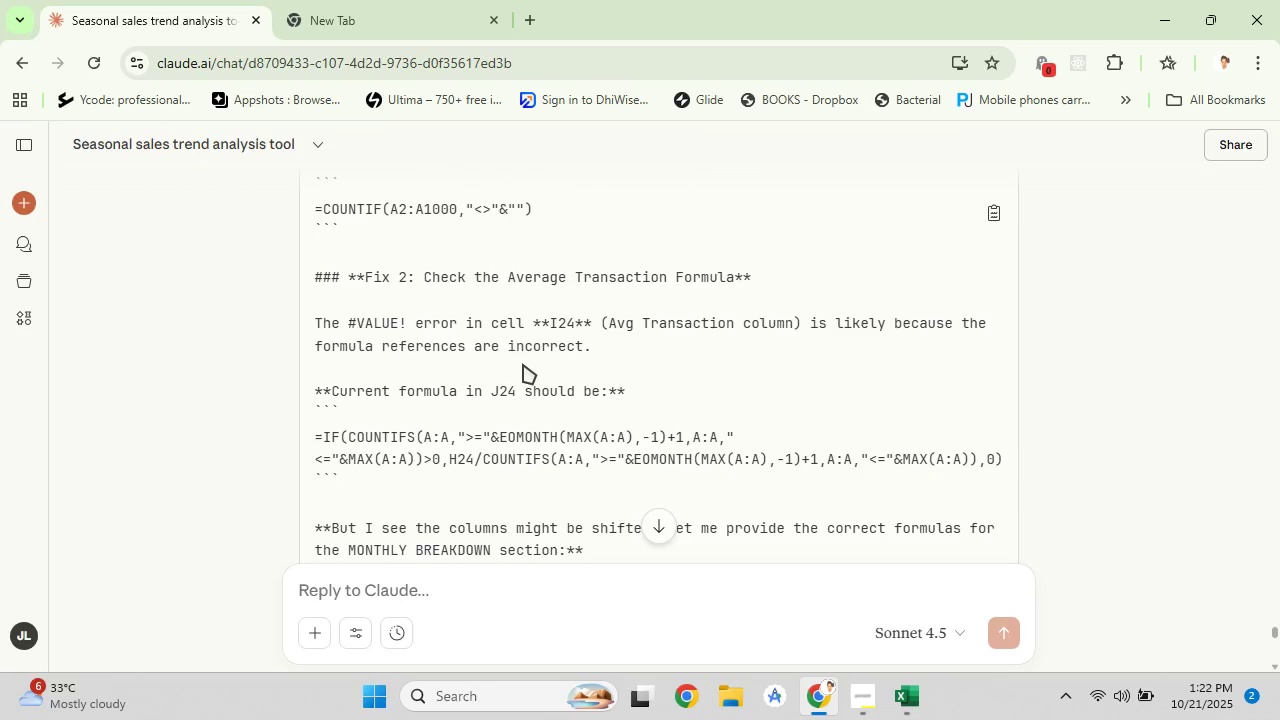 
wait(9.36)
 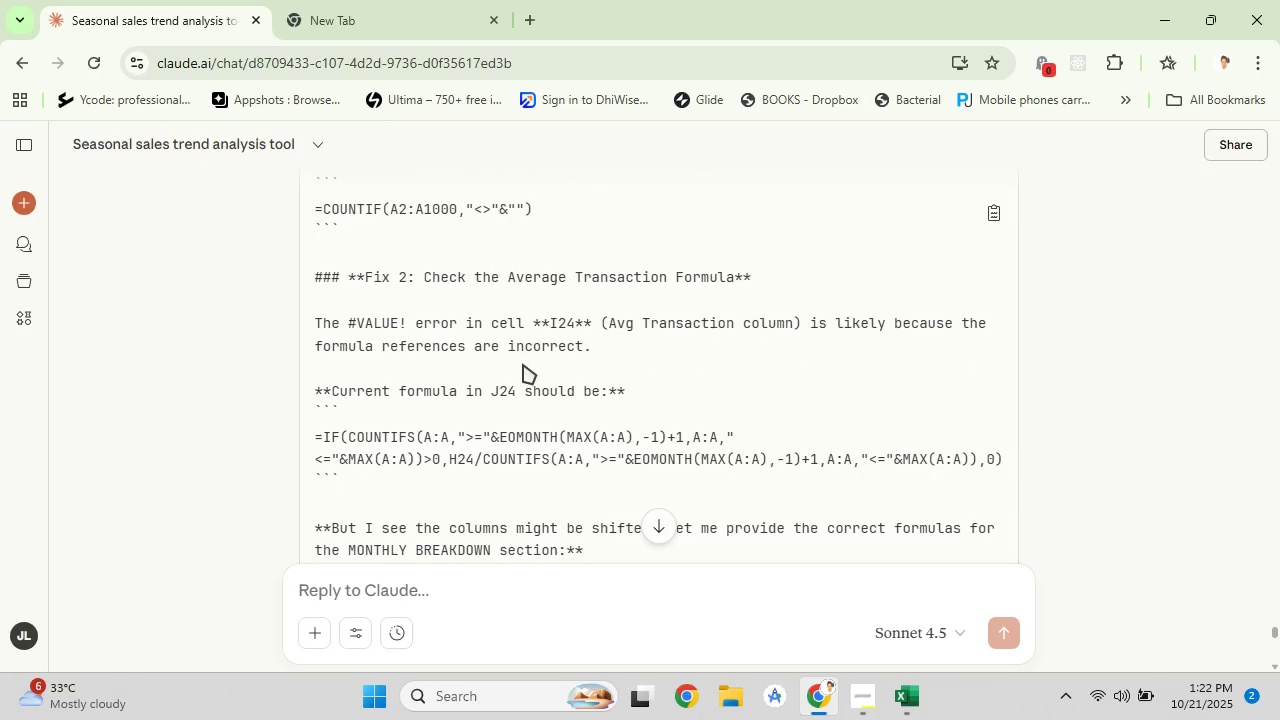 
left_click_drag(start_coordinate=[315, 432], to_coordinate=[1003, 466])
 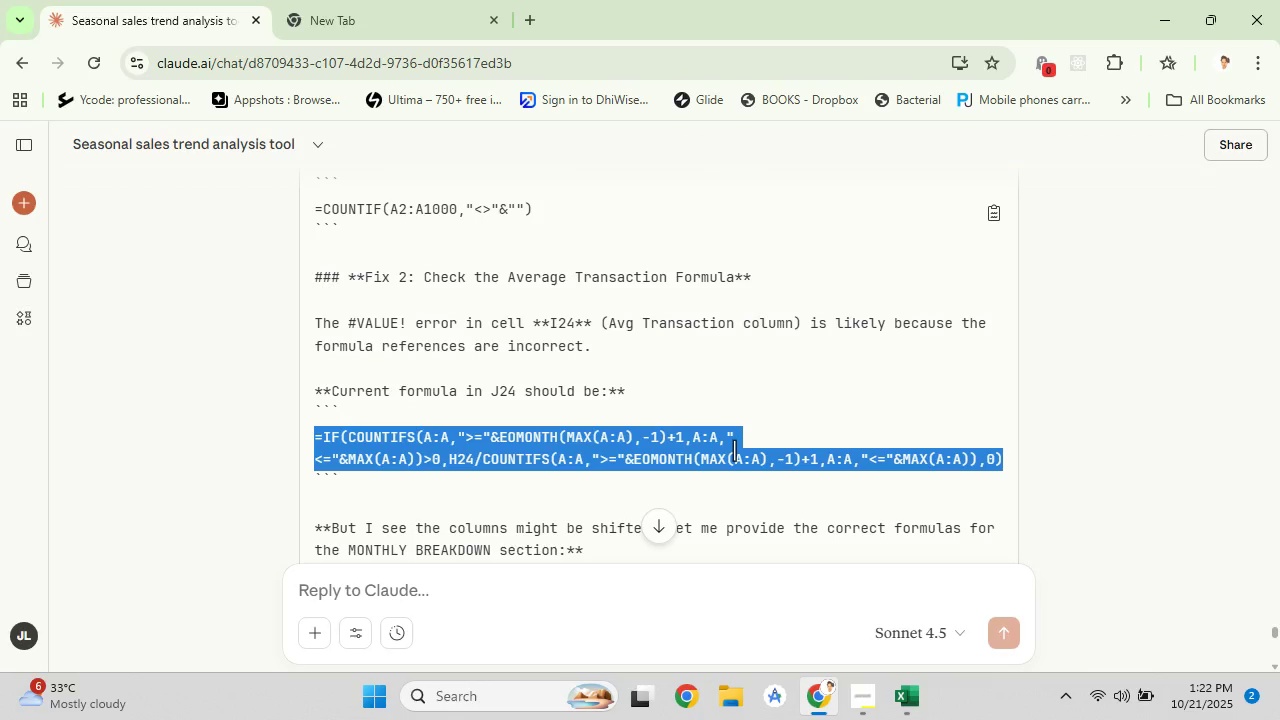 
right_click([734, 450])
 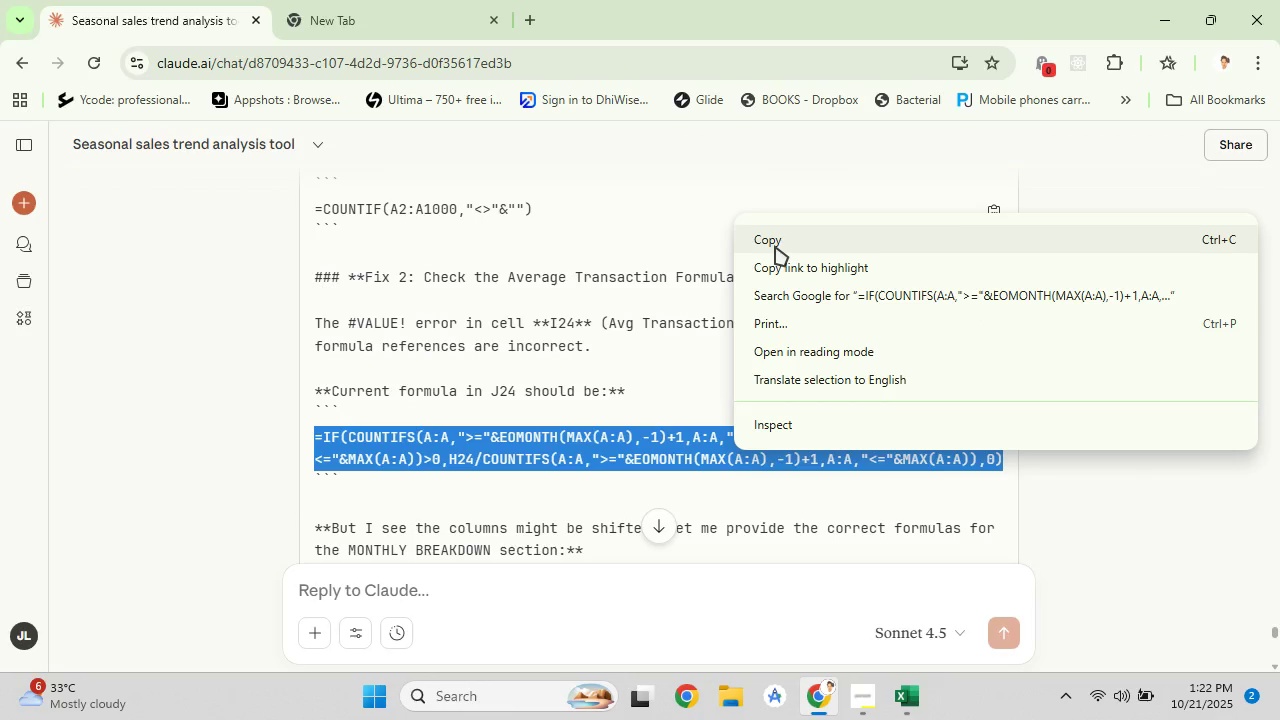 
left_click([775, 246])
 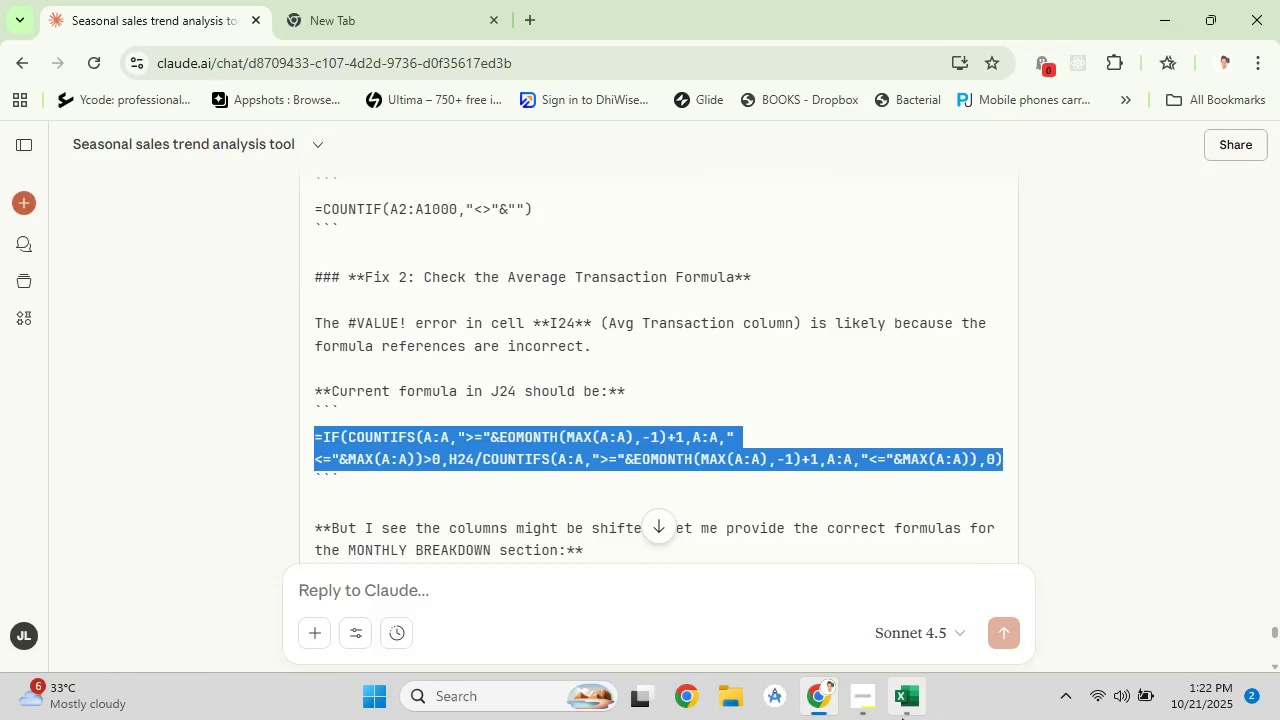 
left_click([903, 719])
 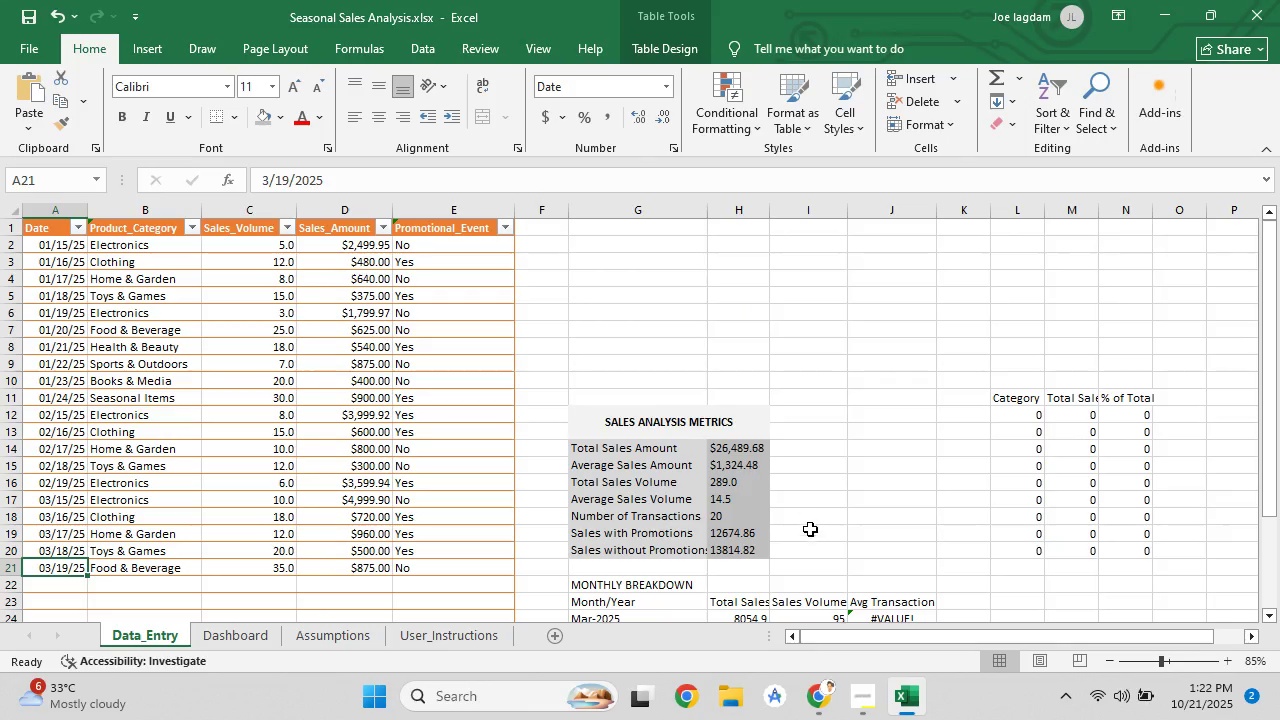 
scroll: coordinate [836, 554], scroll_direction: down, amount: 2.0
 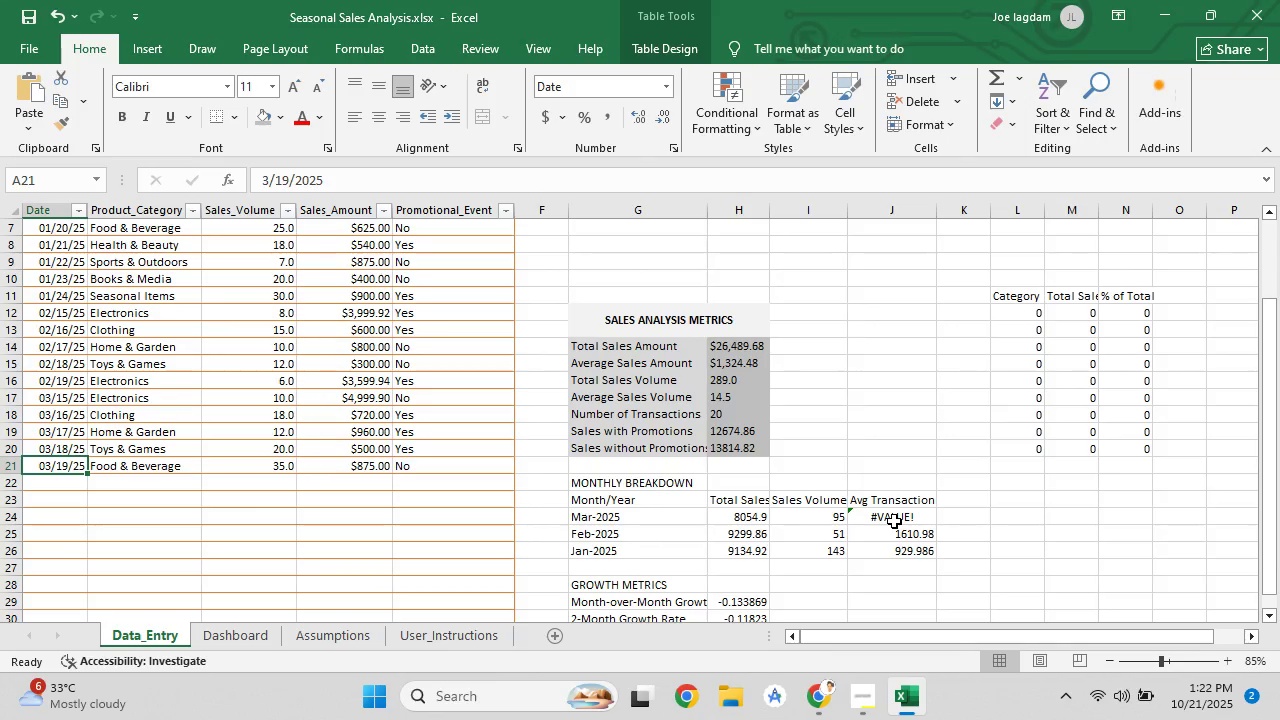 
left_click([894, 521])
 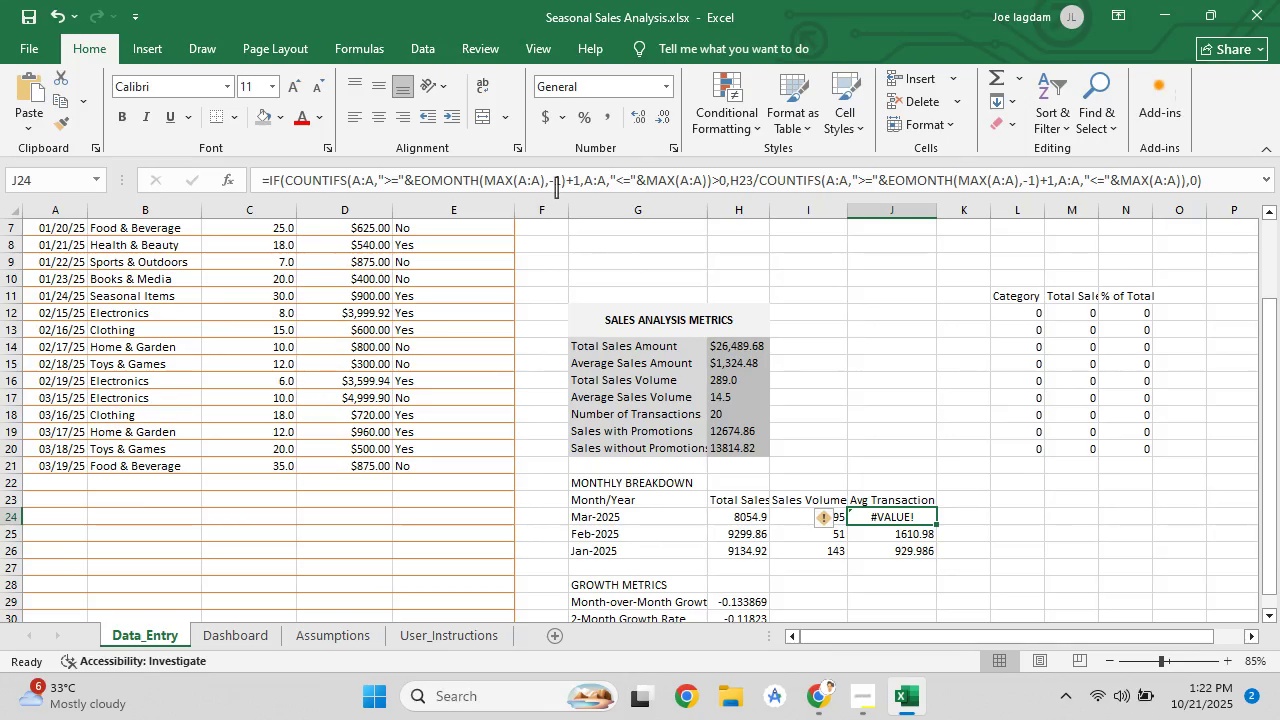 
left_click([556, 187])
 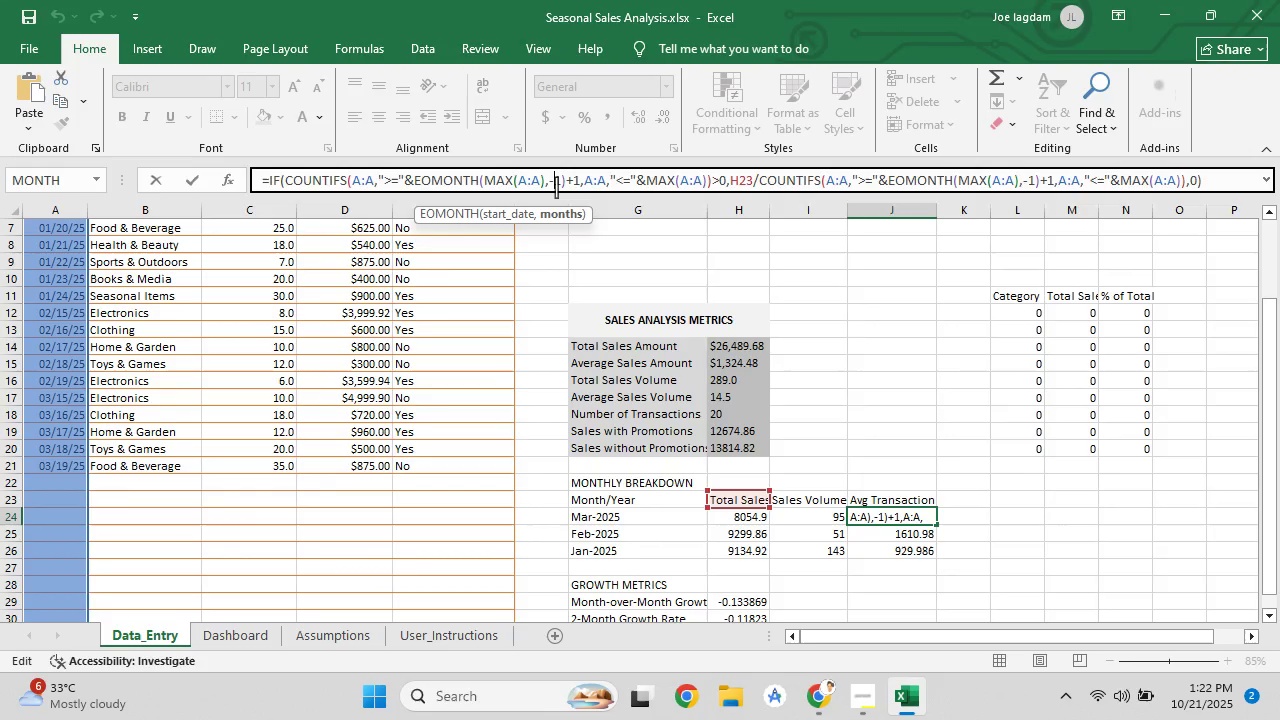 
key(Control+A)
 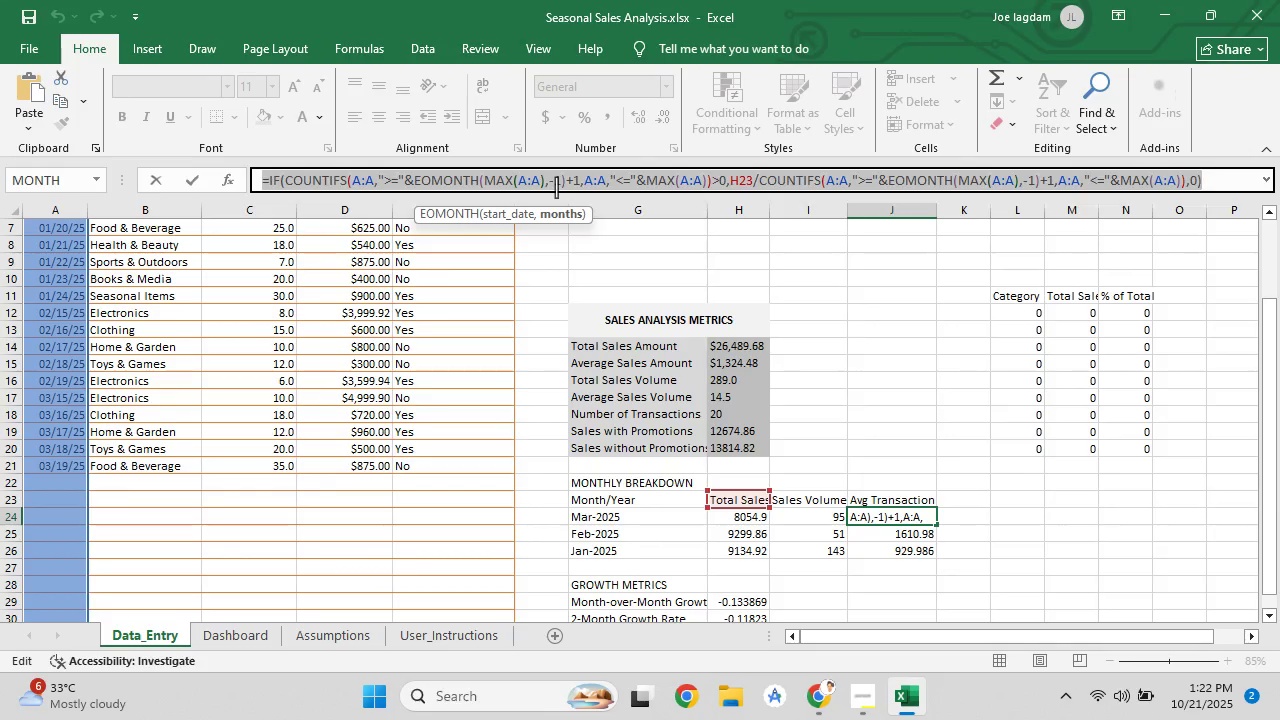 
key(Backspace)
 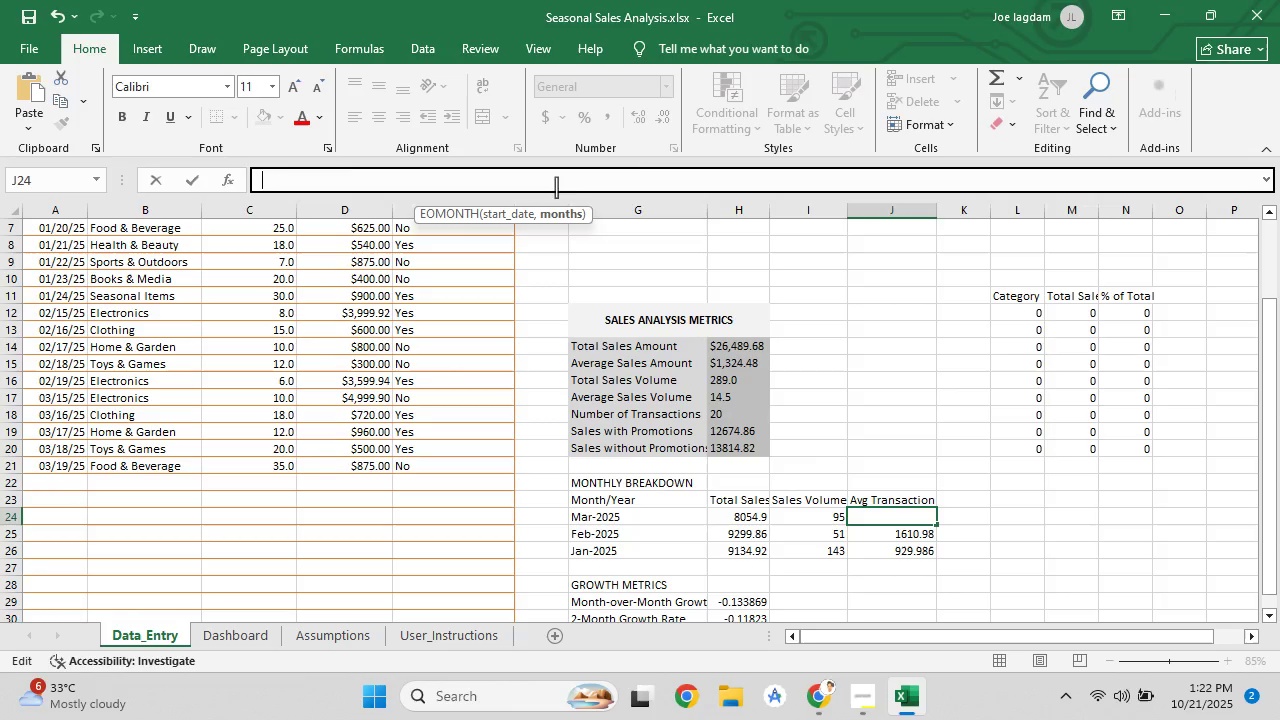 
key(Control+V)
 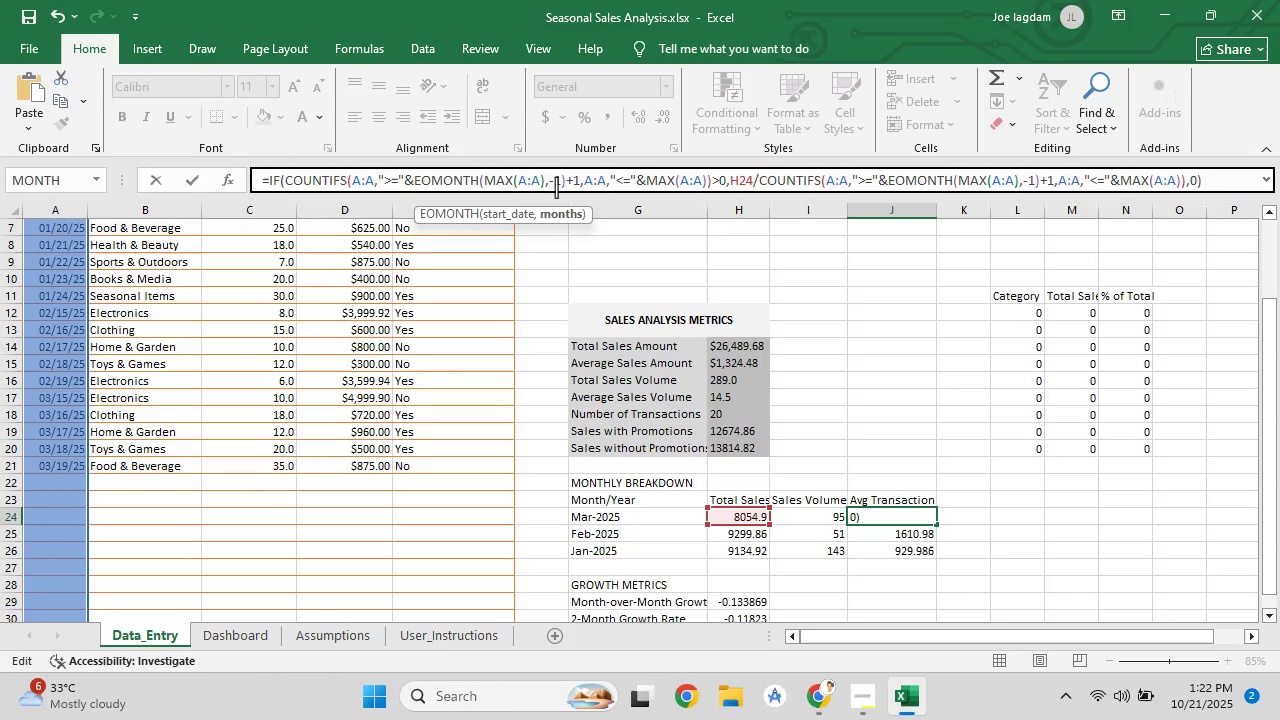 
key(Control+S)
 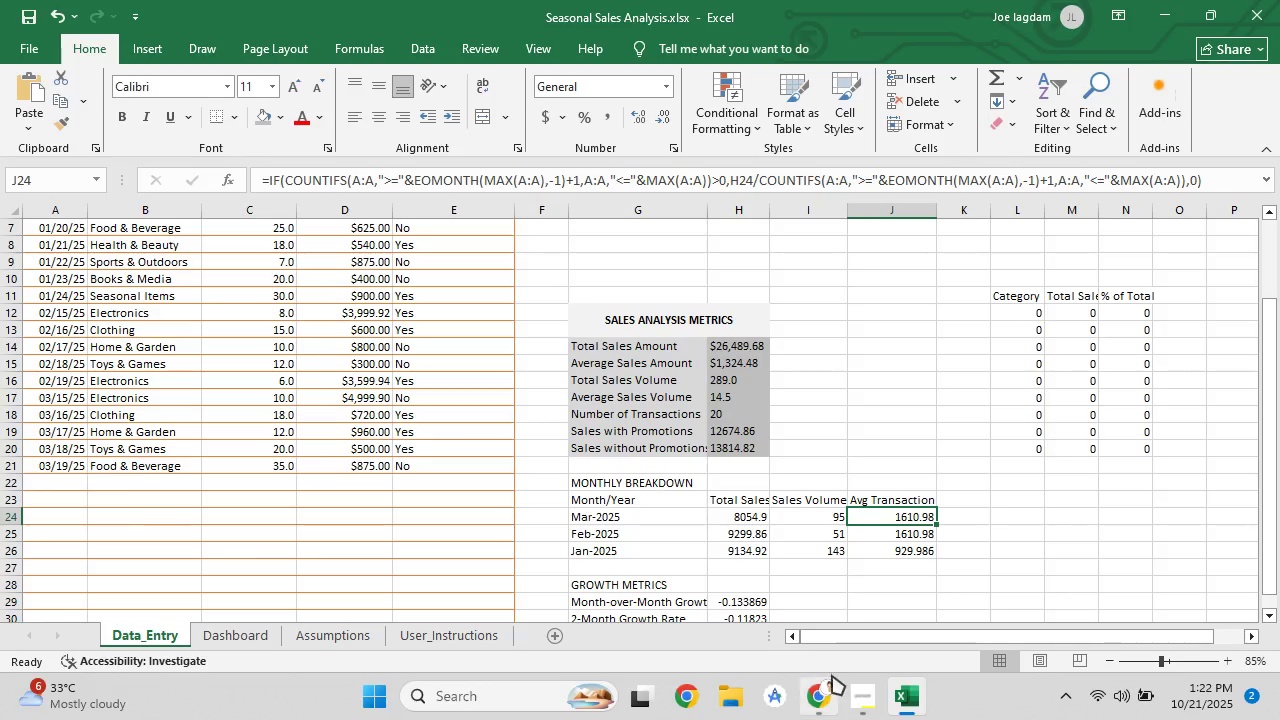 
left_click([821, 695])
 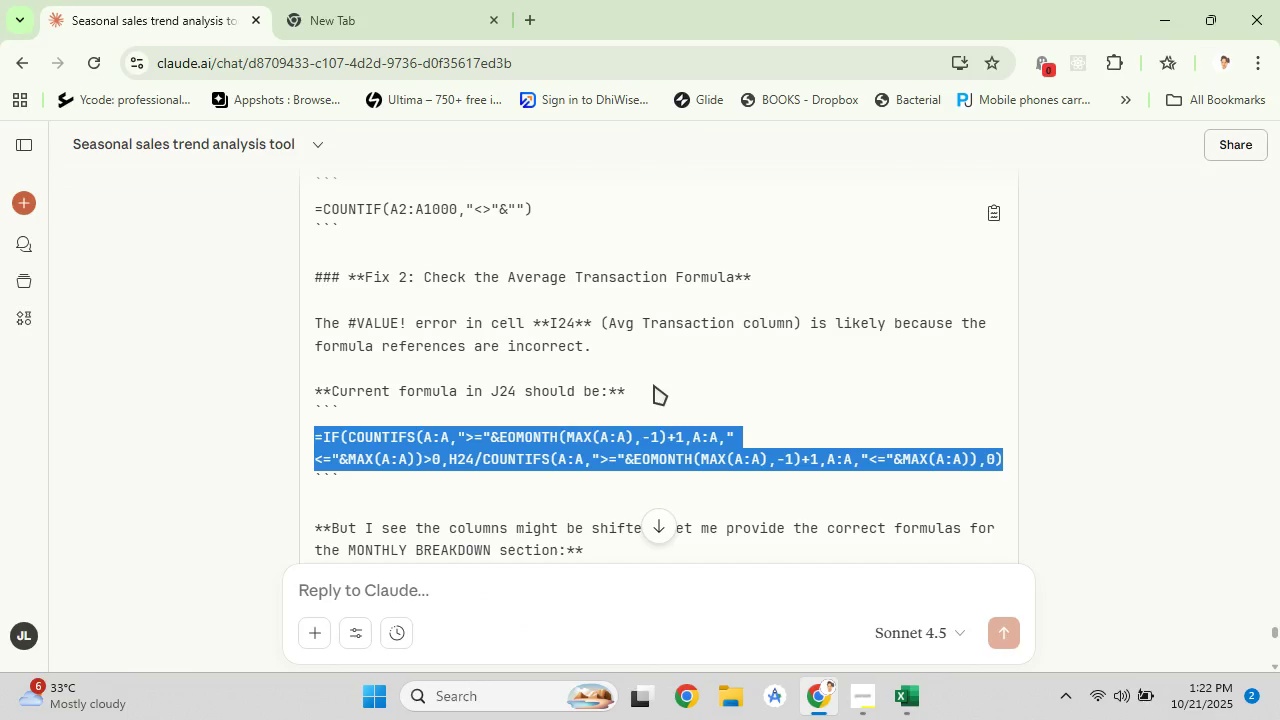 
scroll: coordinate [635, 357], scroll_direction: down, amount: 2.0
 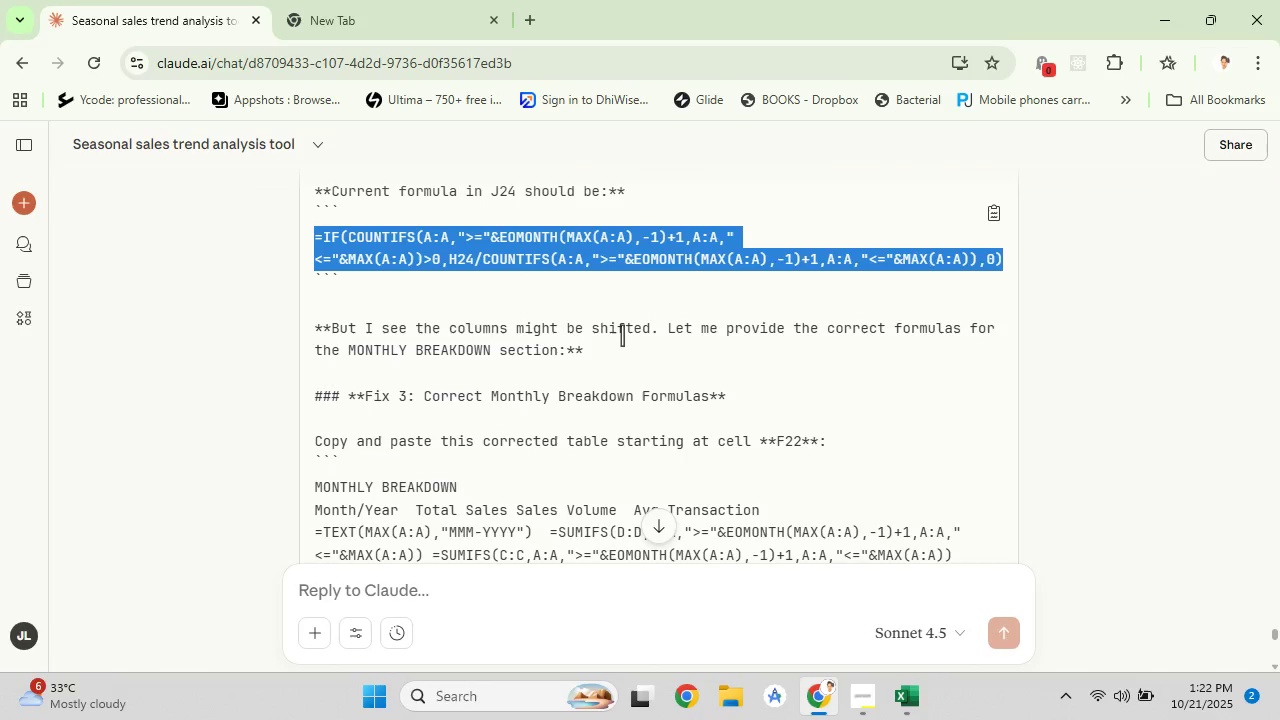 
wait(6.27)
 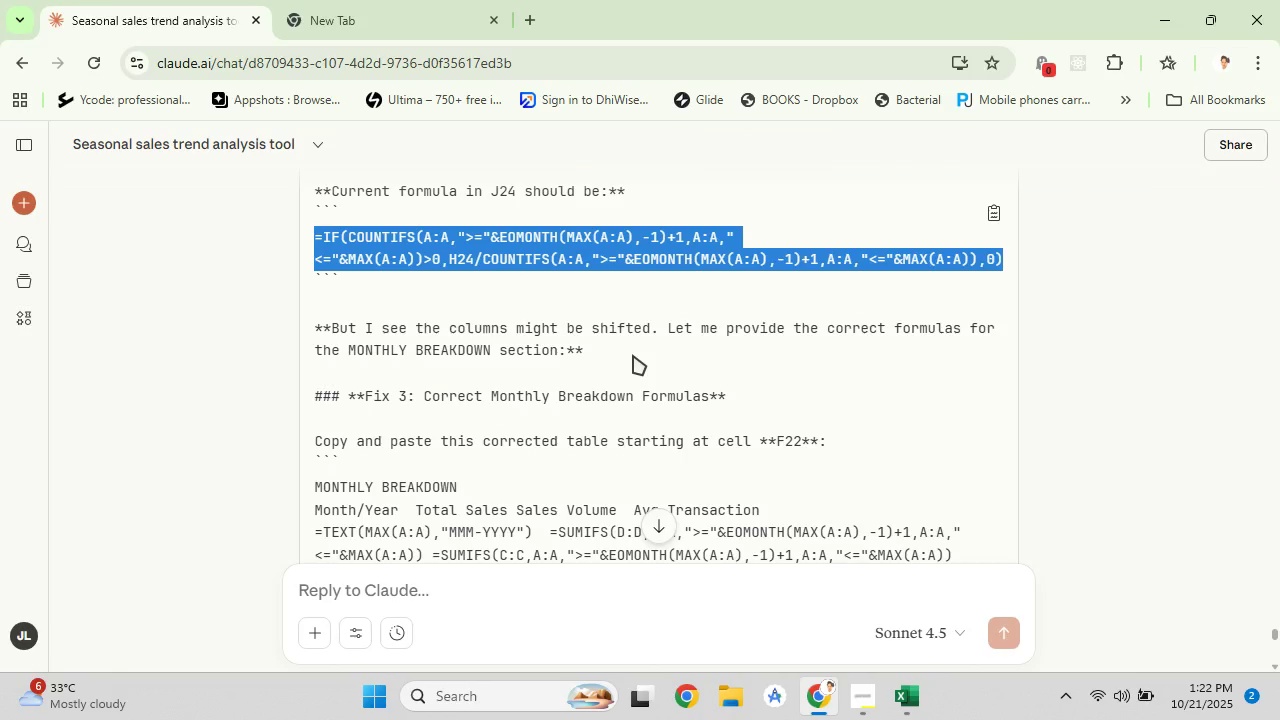 
scroll: coordinate [622, 334], scroll_direction: down, amount: 1.0
 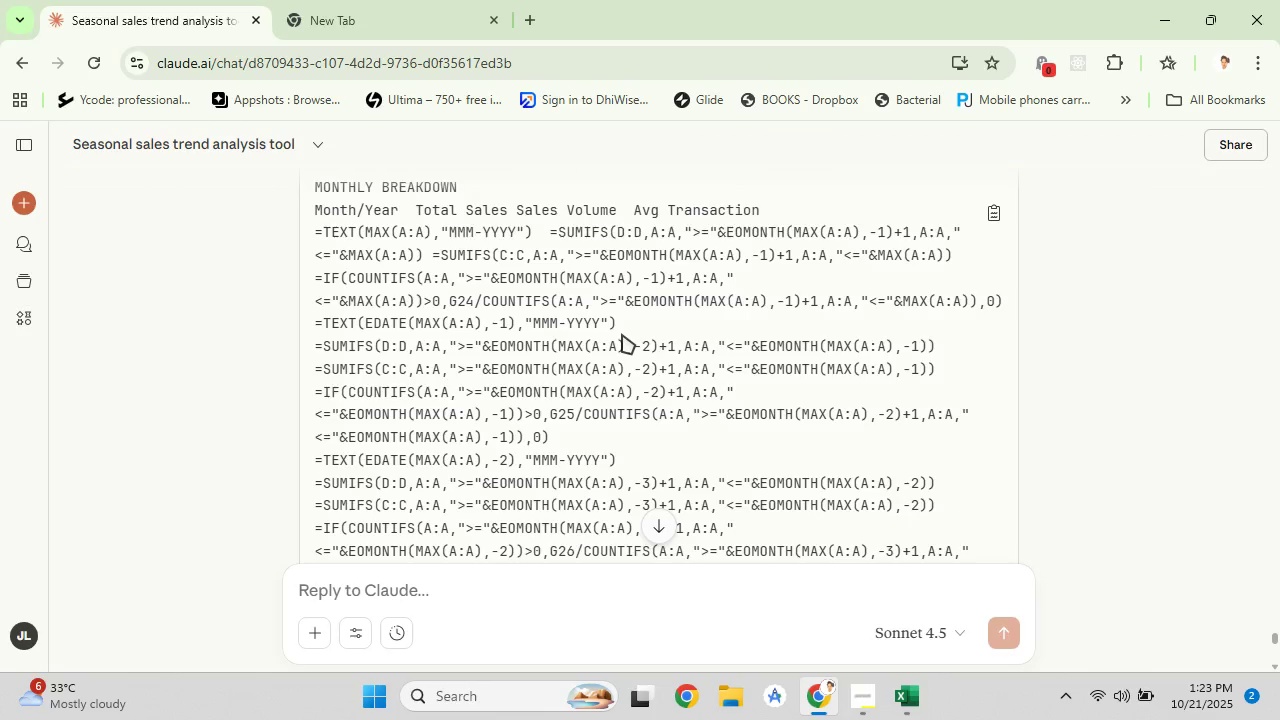 
scroll: coordinate [374, 253], scroll_direction: up, amount: 3.0
 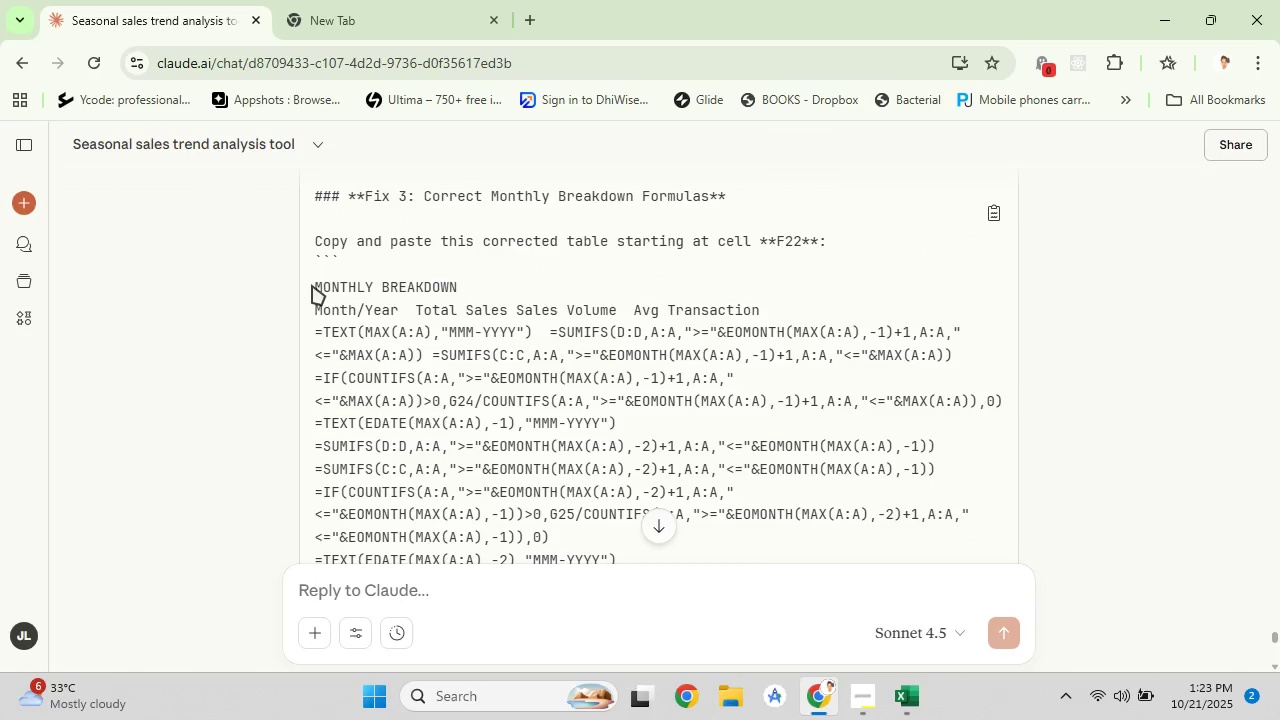 
left_click_drag(start_coordinate=[313, 284], to_coordinate=[550, 228])
 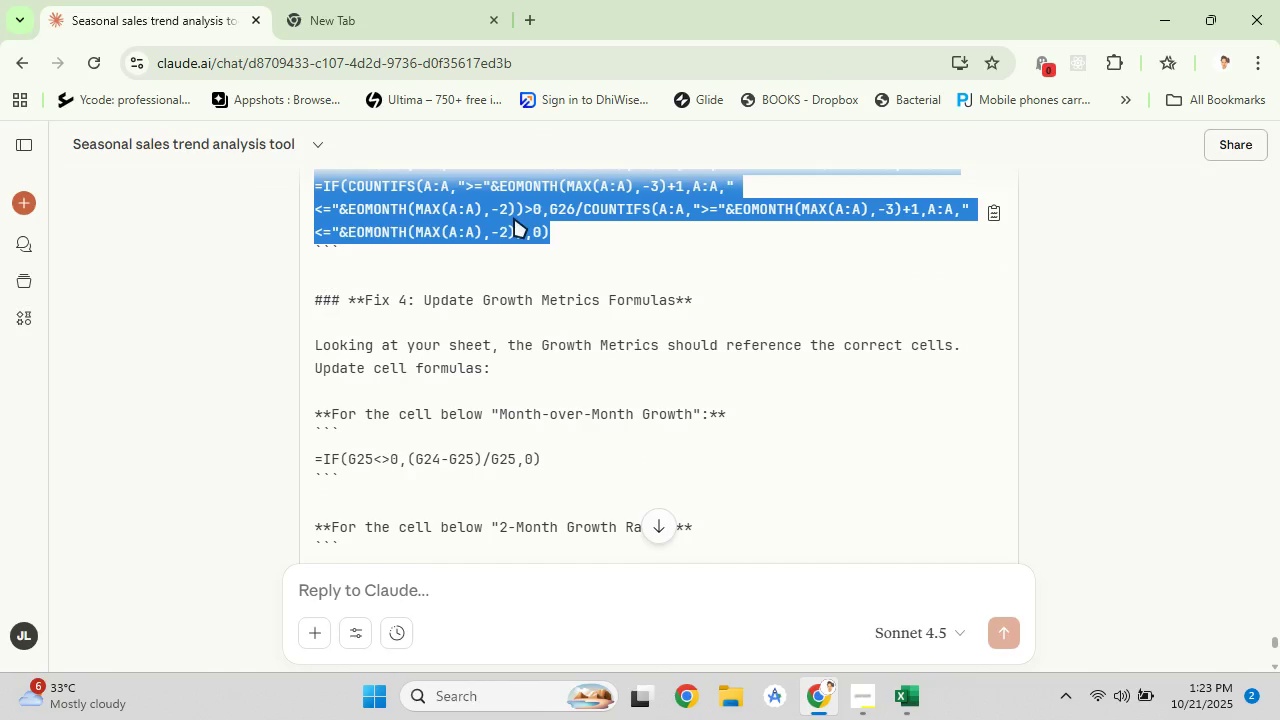 
right_click([514, 218])
 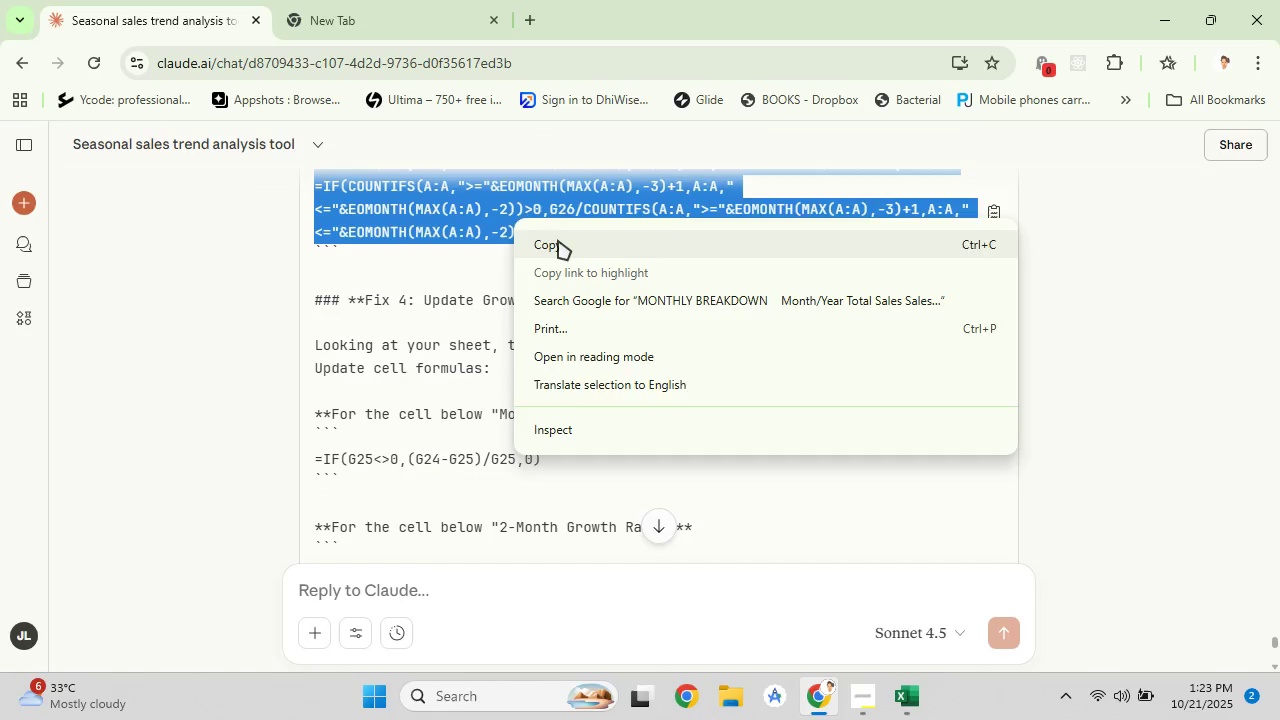 
left_click([558, 240])
 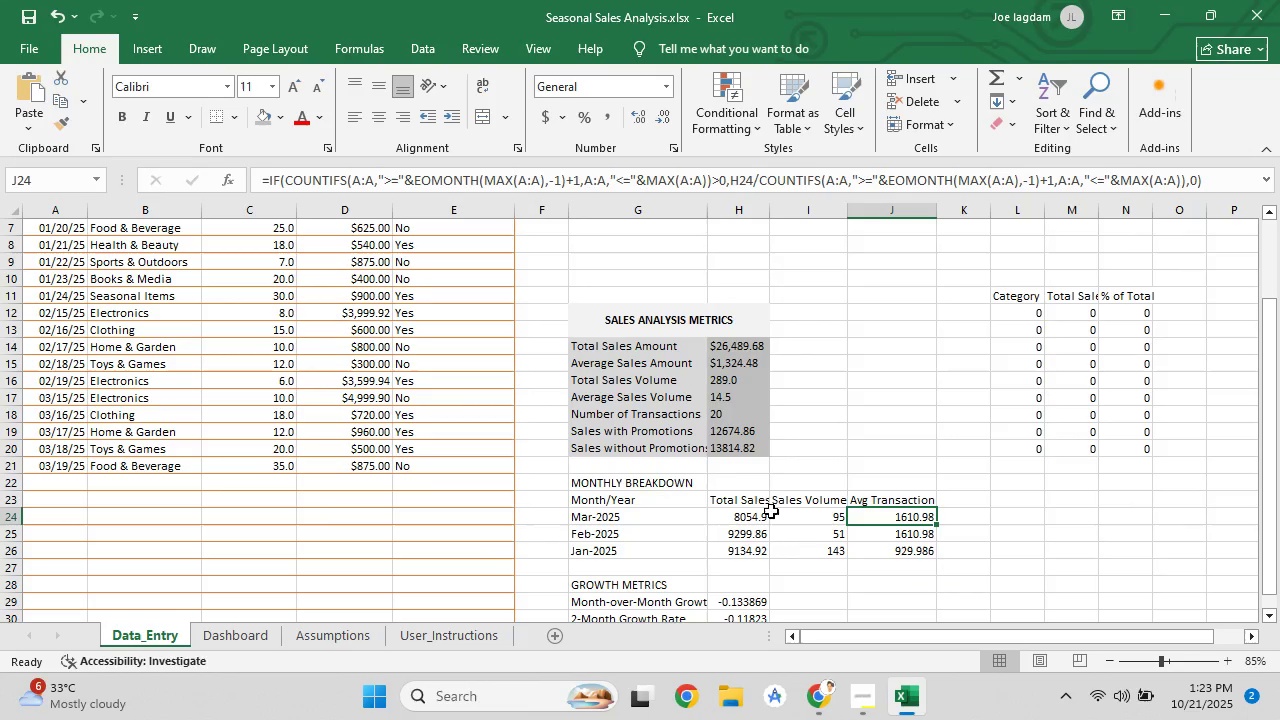 
scroll: coordinate [687, 451], scroll_direction: down, amount: 2.0
 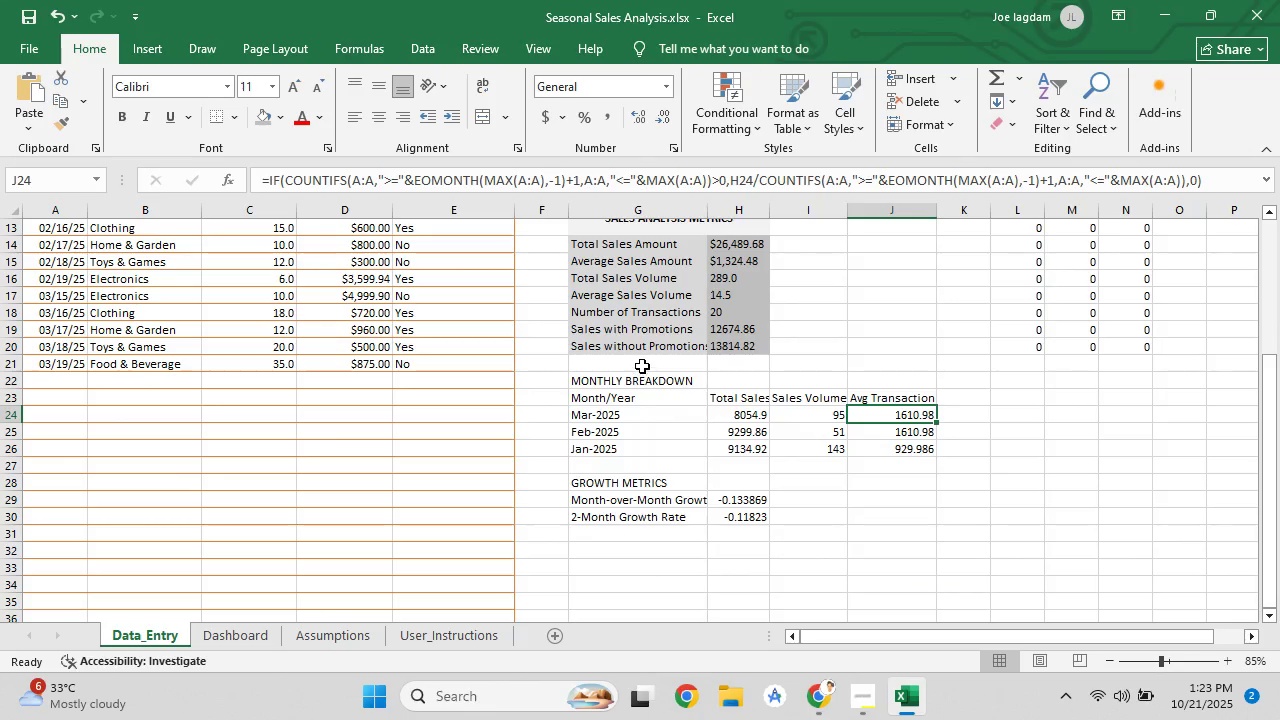 
scroll: coordinate [642, 366], scroll_direction: up, amount: 1.0
 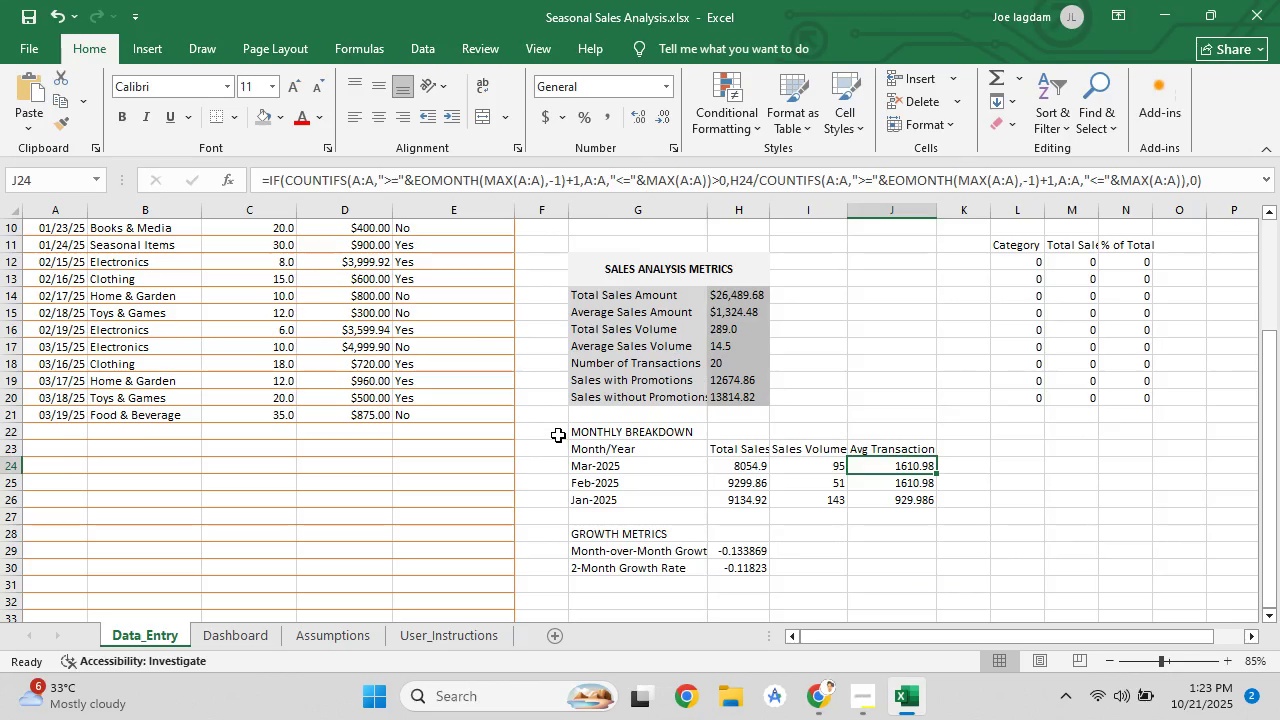 
left_click([558, 435])
 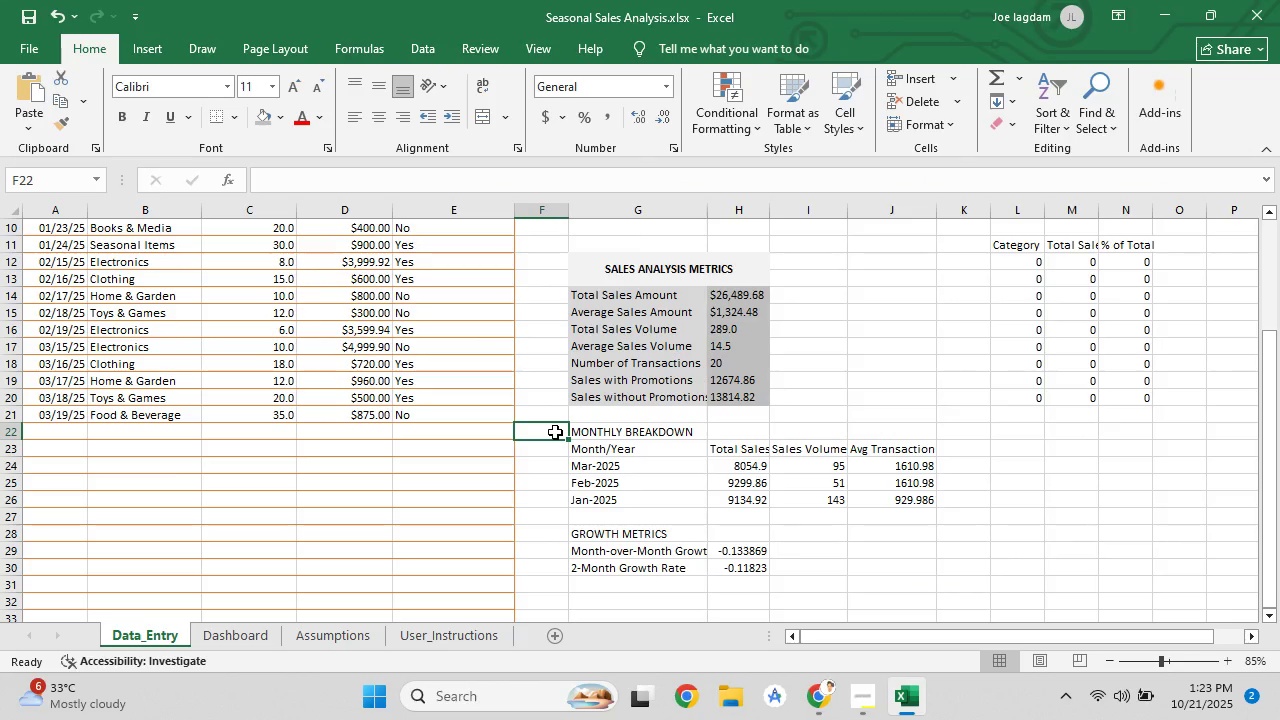 
left_click_drag(start_coordinate=[555, 432], to_coordinate=[890, 564])
 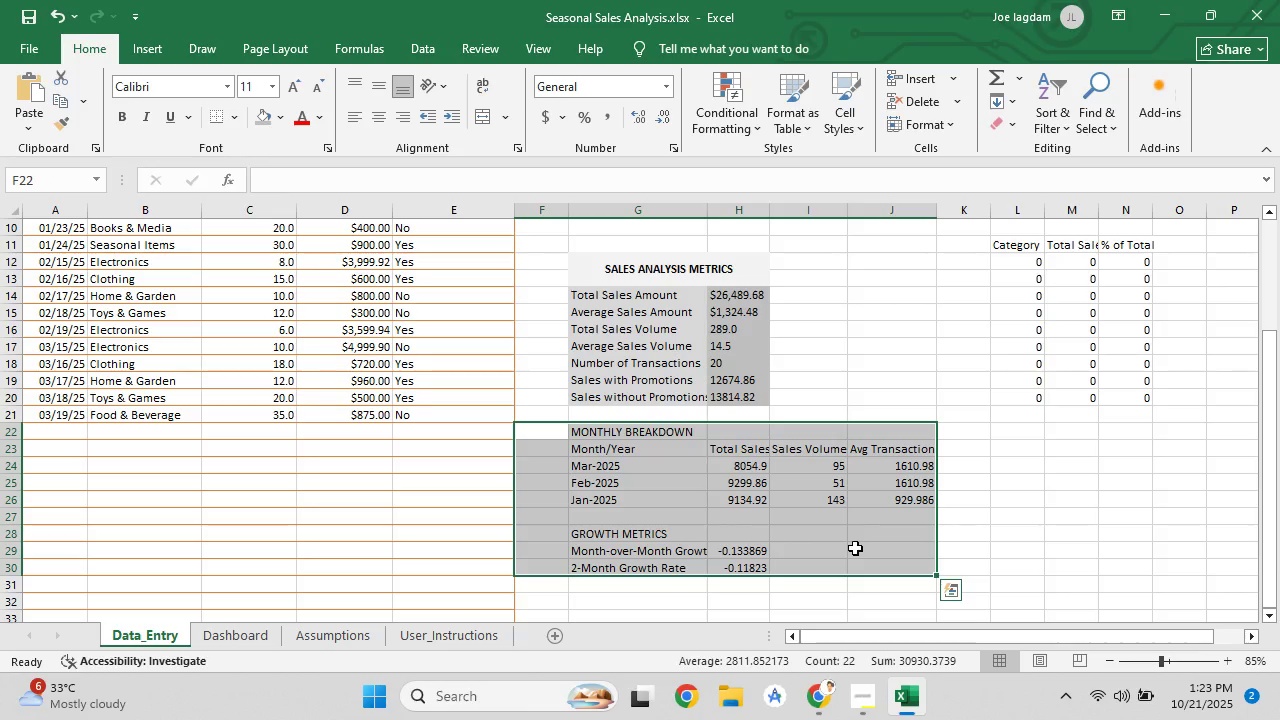 
right_click([855, 548])
 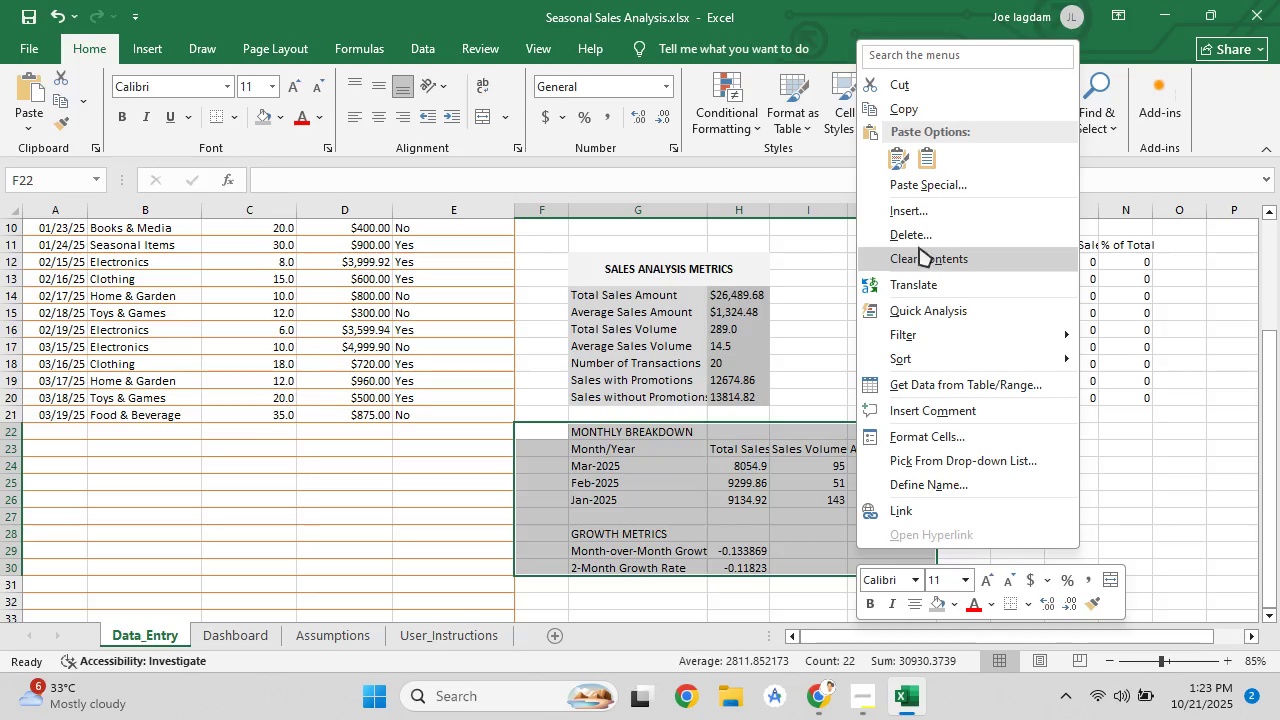 
left_click([917, 236])
 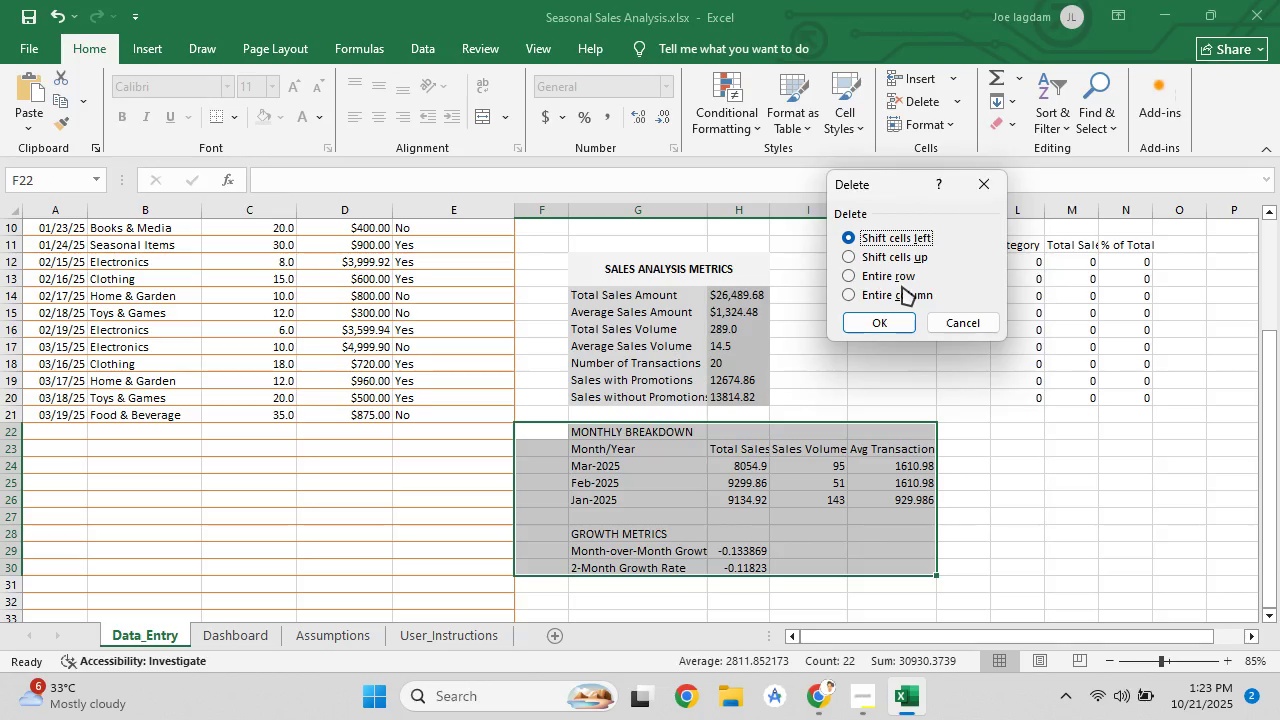 
wait(9.12)
 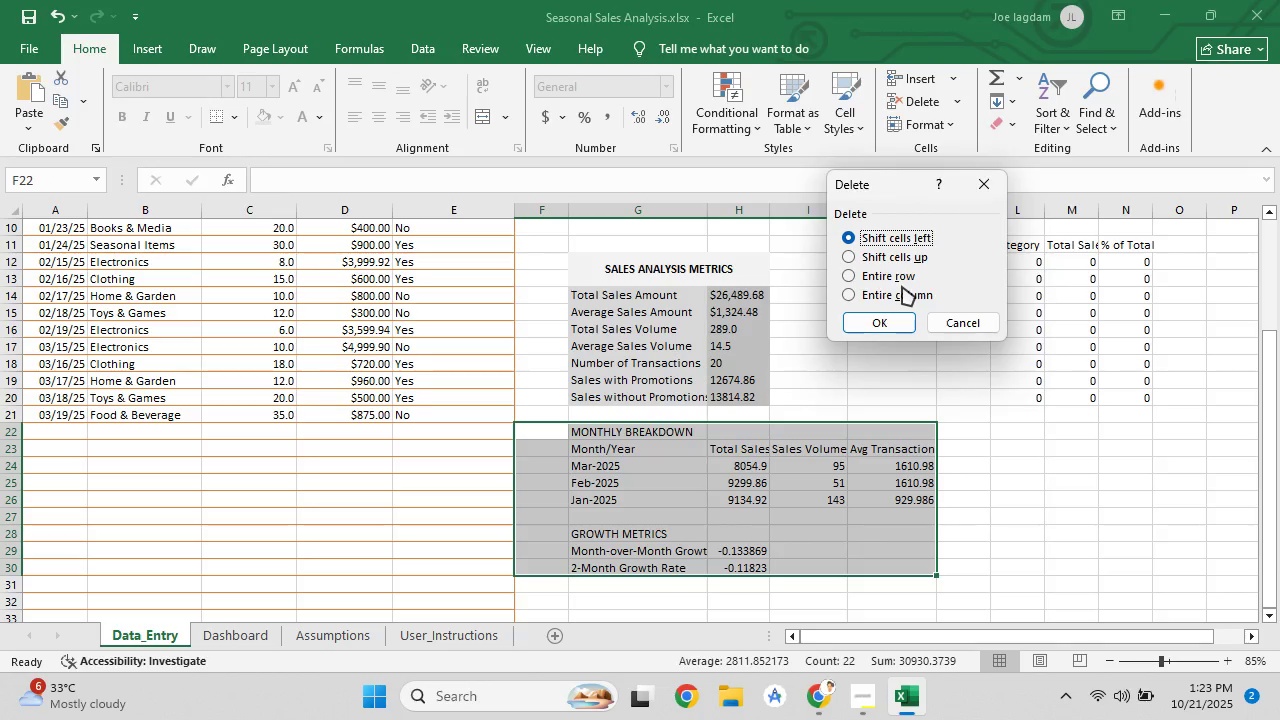 
left_click([898, 330])
 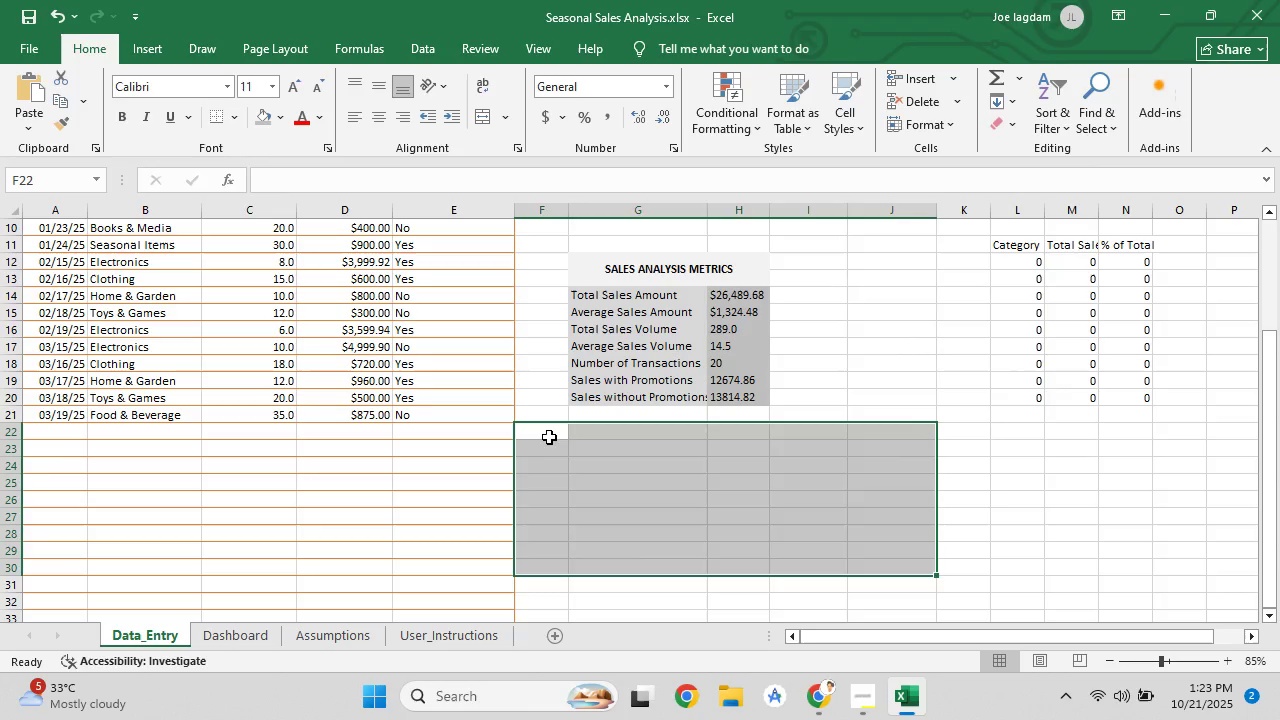 
left_click([549, 435])
 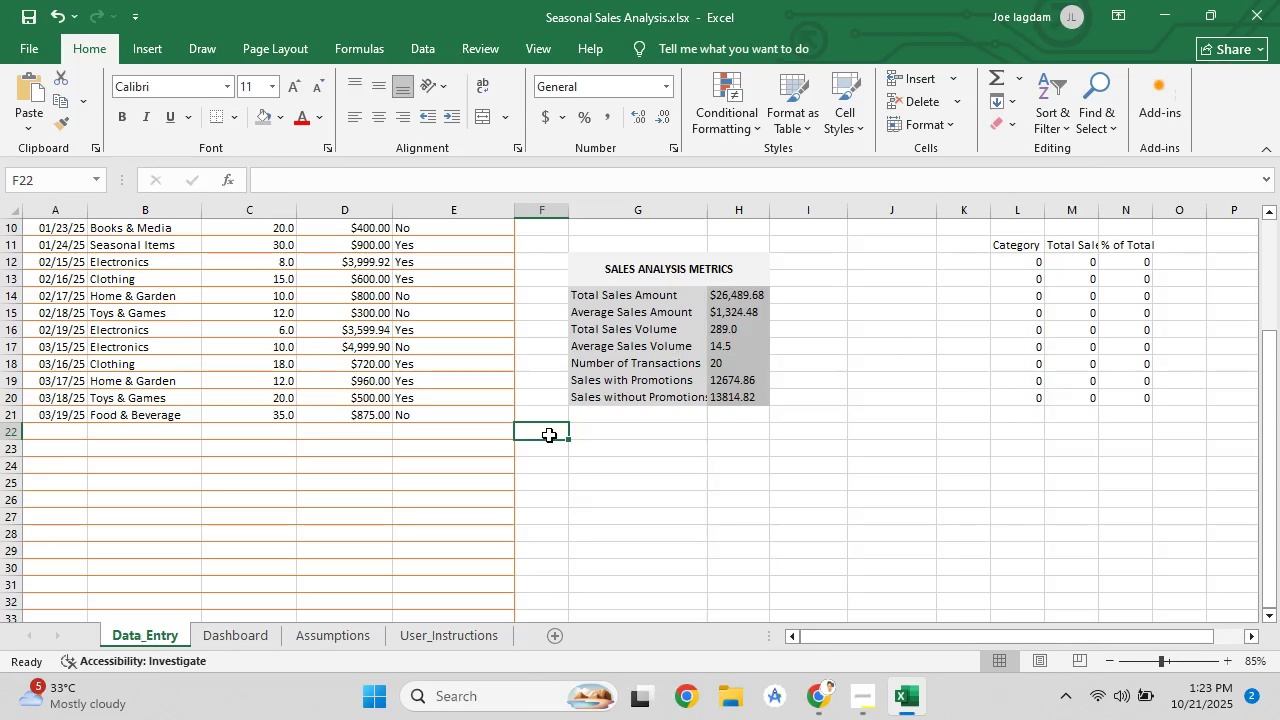 
right_click([549, 435])
 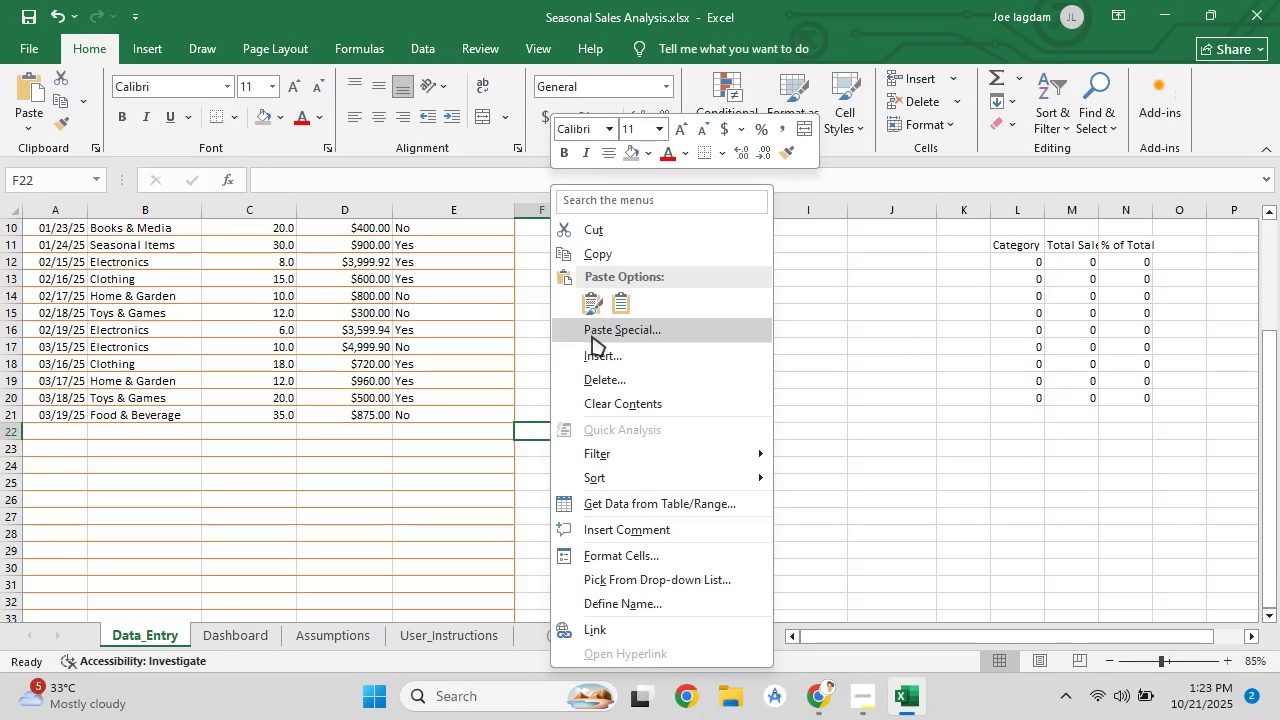 
left_click([592, 336])
 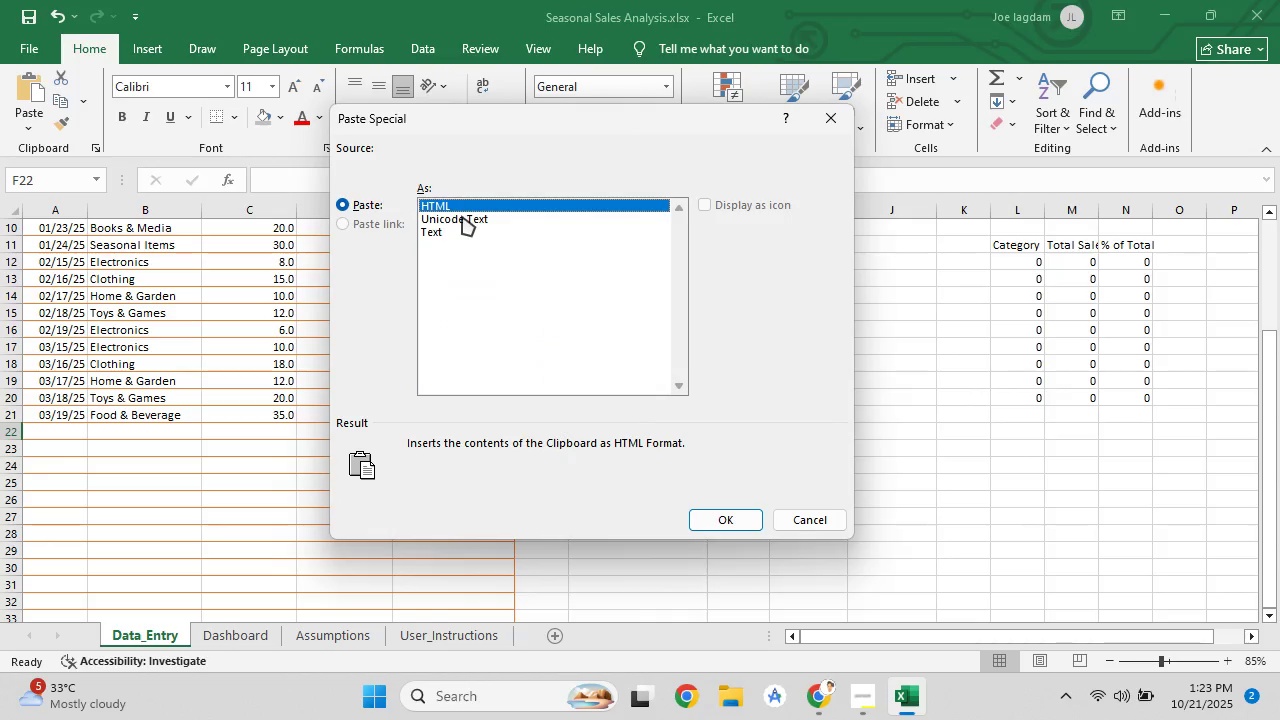 
left_click([462, 216])
 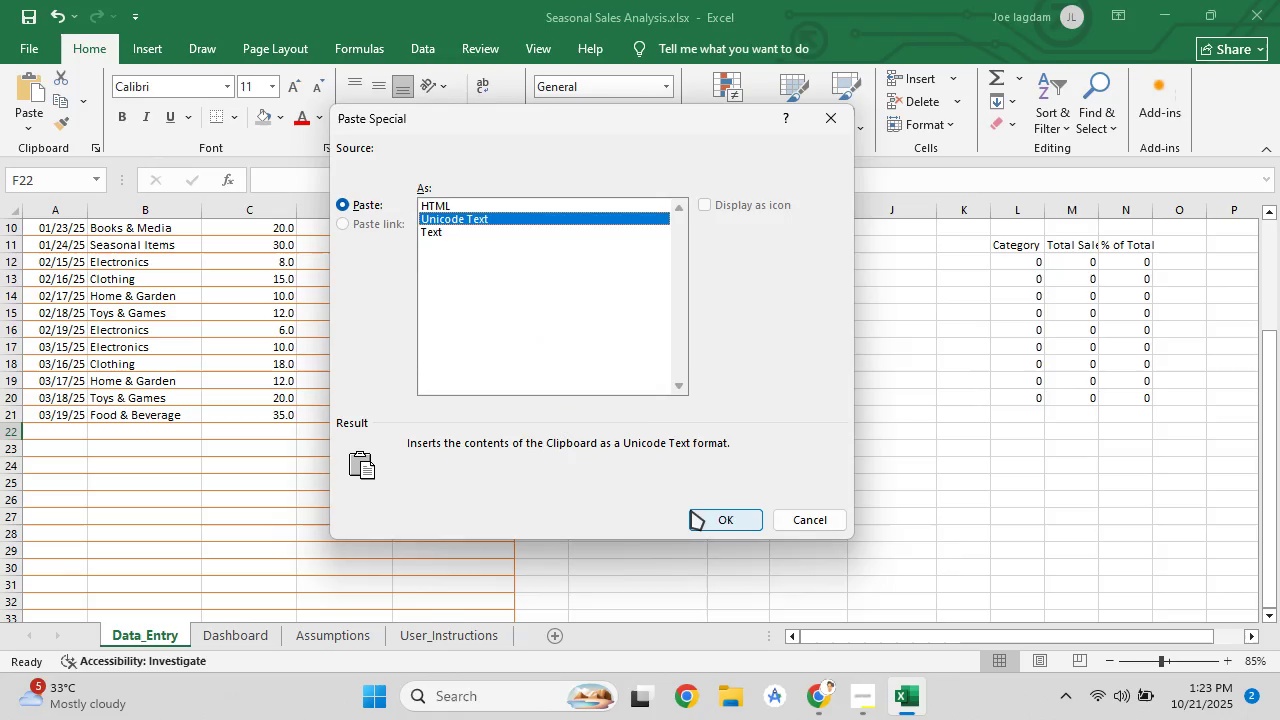 
left_click([691, 510])
 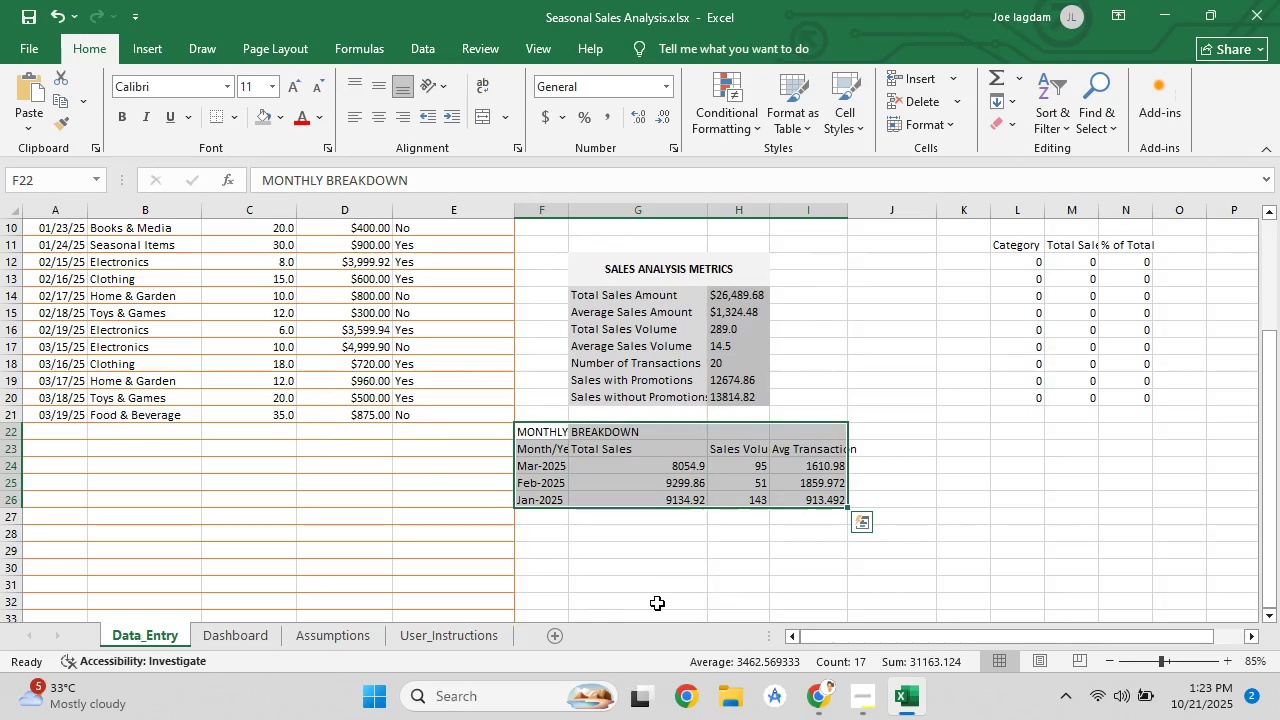 
left_click([657, 603])
 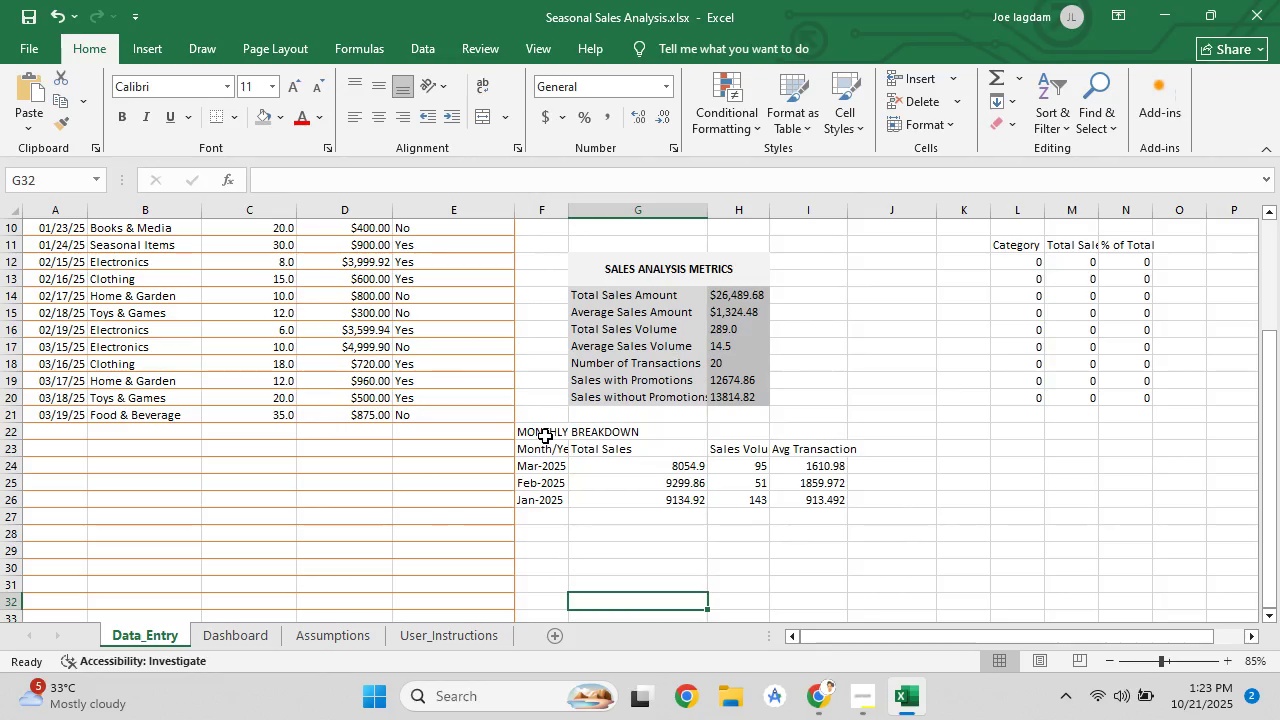 
left_click_drag(start_coordinate=[544, 433], to_coordinate=[800, 502])
 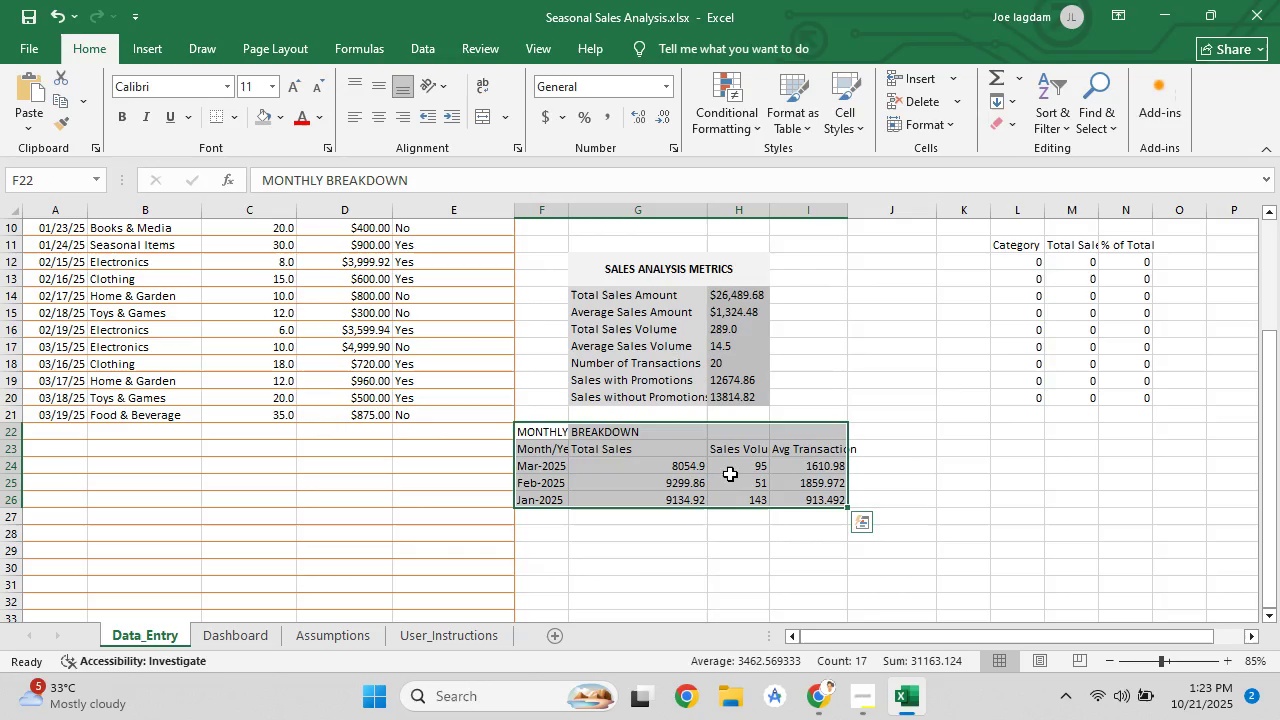 
right_click([730, 474])
 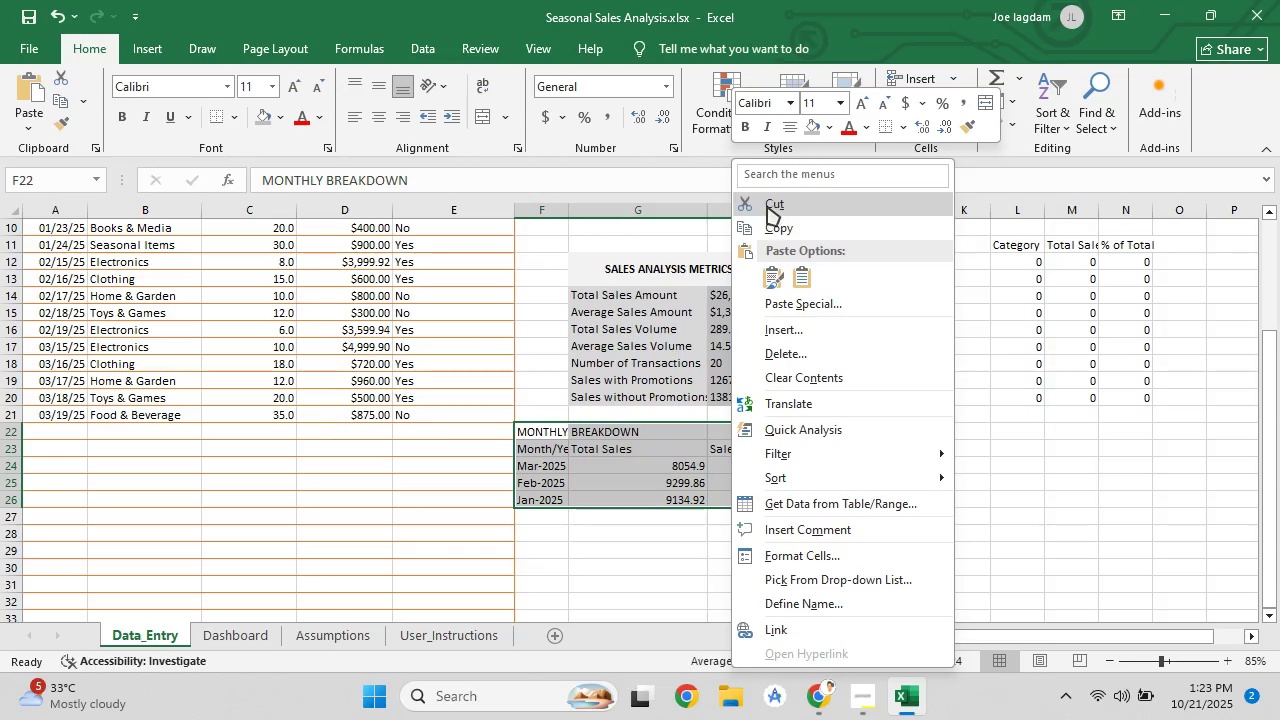 
left_click([767, 206])
 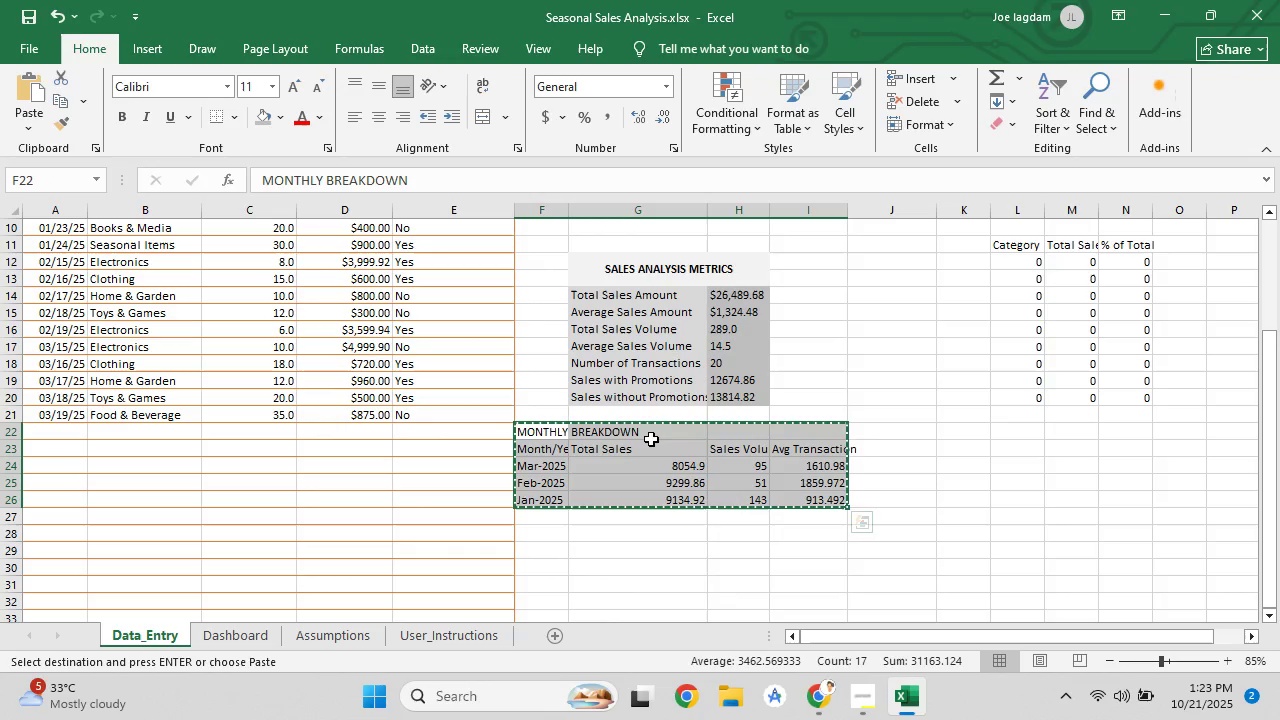 
left_click([652, 437])
 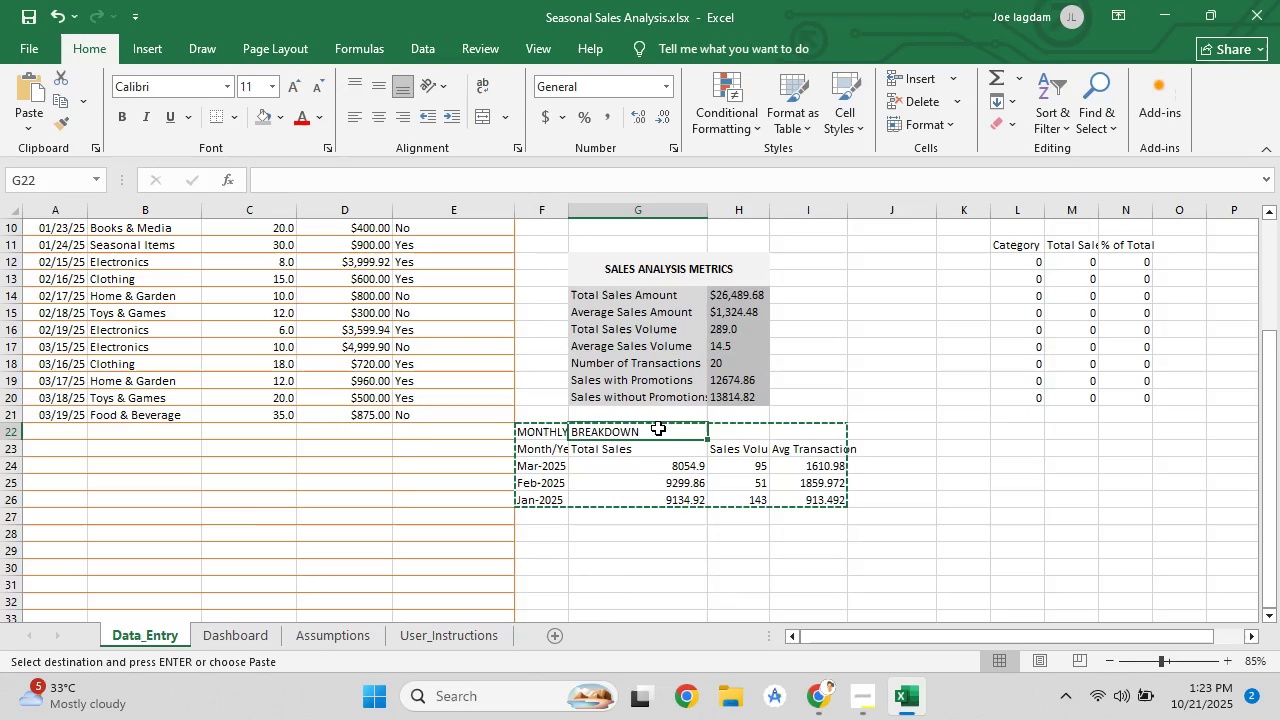 
right_click([658, 427])
 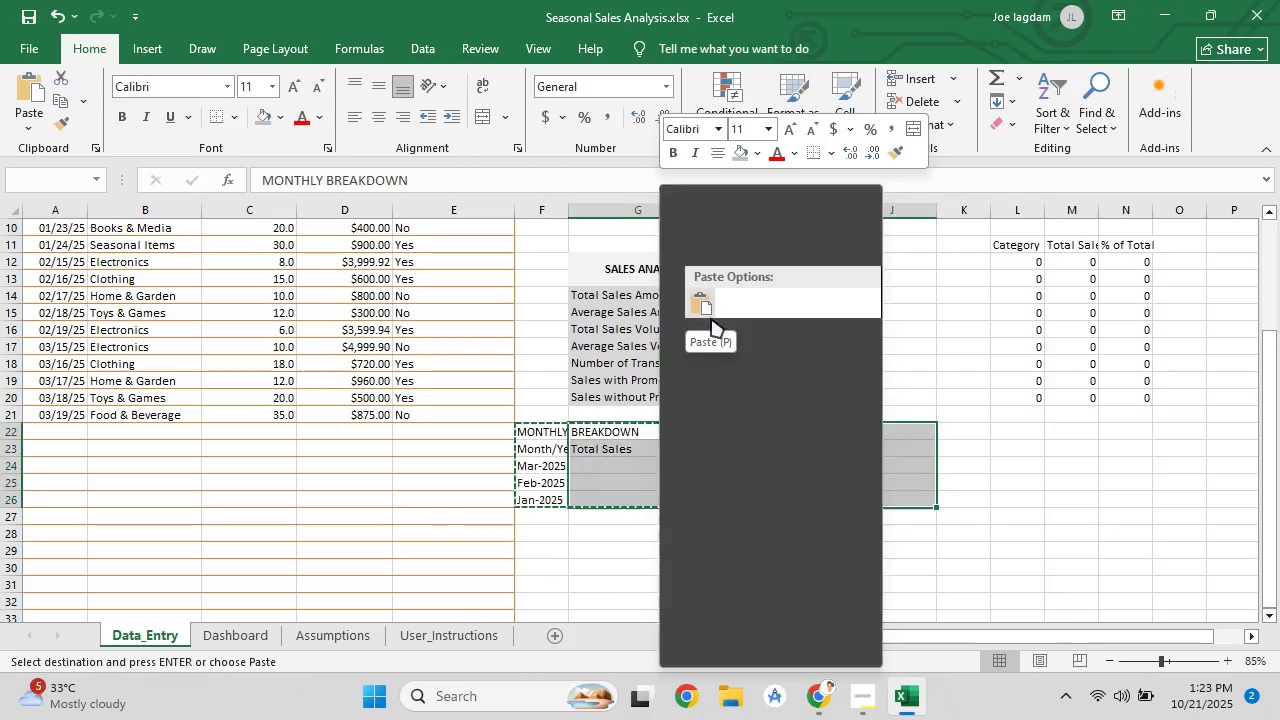 
left_click([709, 310])
 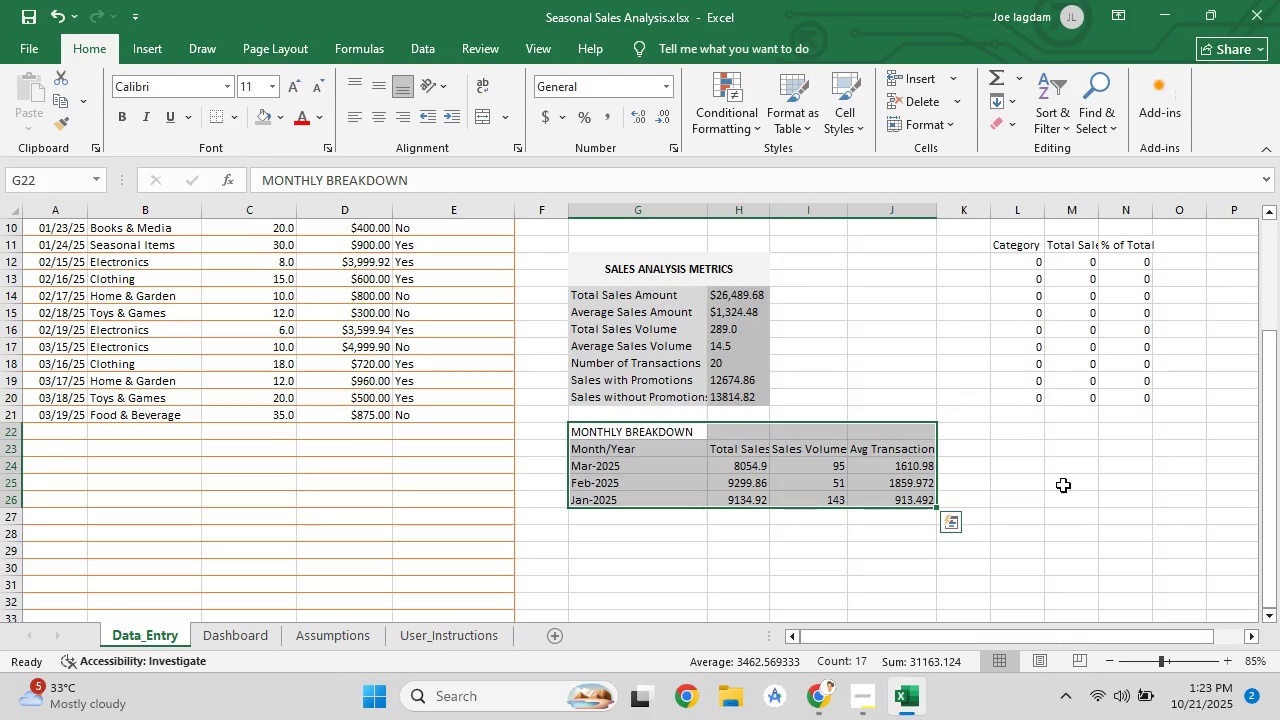 
left_click([1080, 503])
 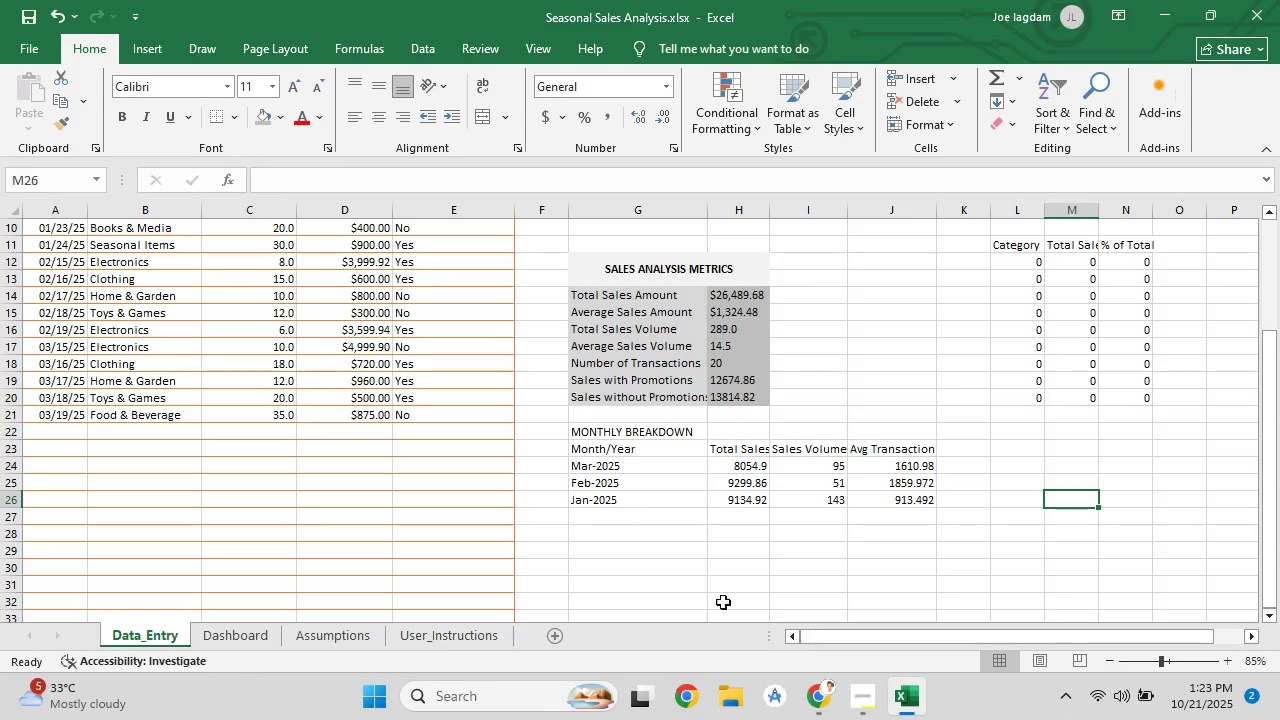 
scroll: coordinate [598, 550], scroll_direction: none, amount: 0.0
 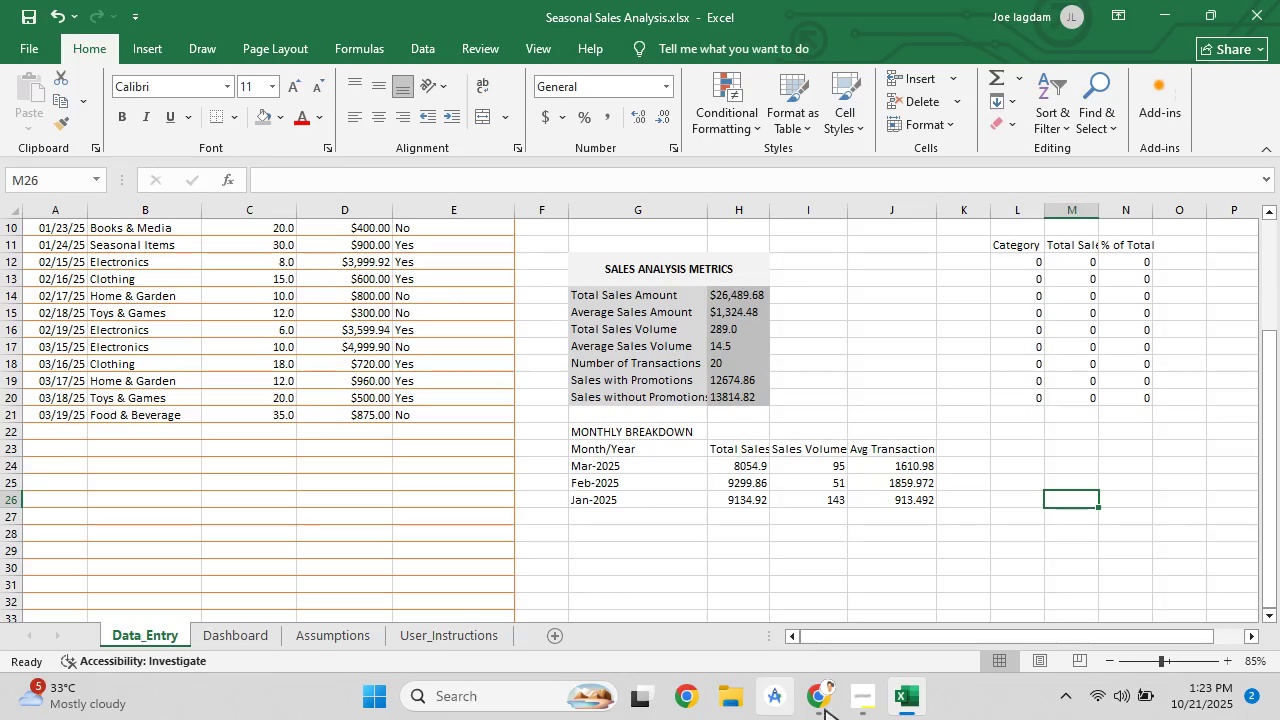 
left_click([835, 709])
 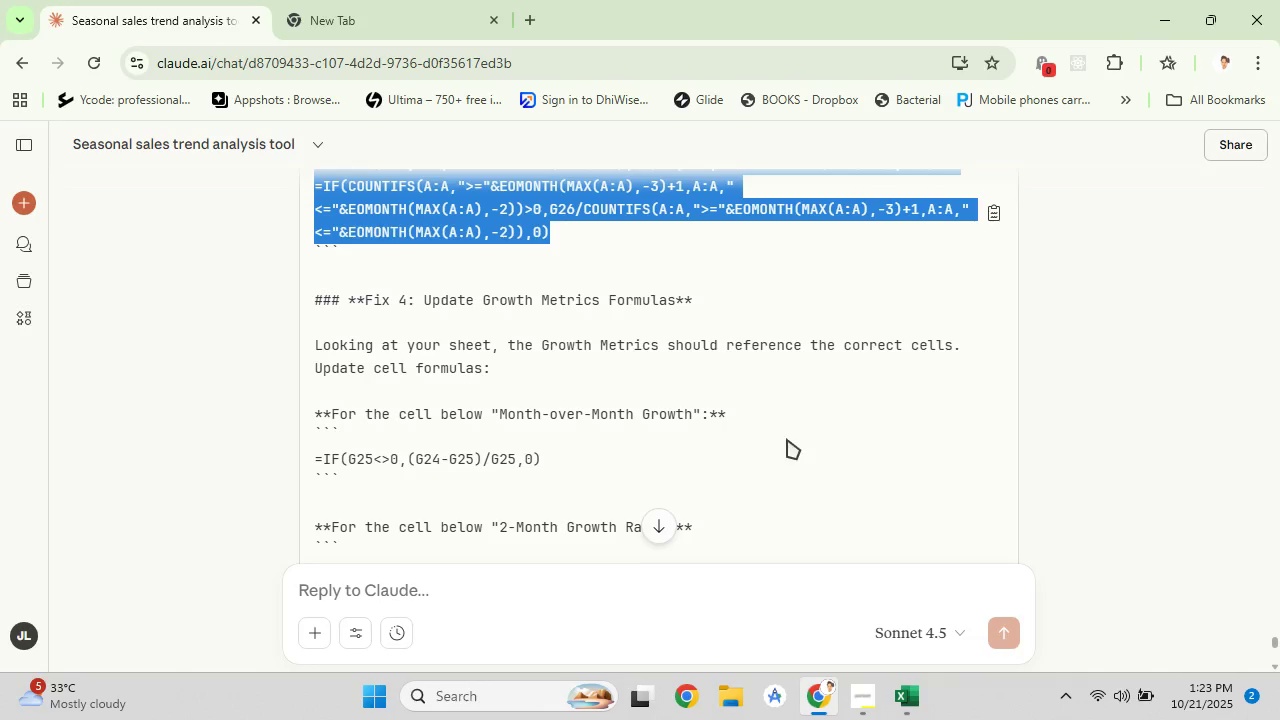 
left_click([788, 436])
 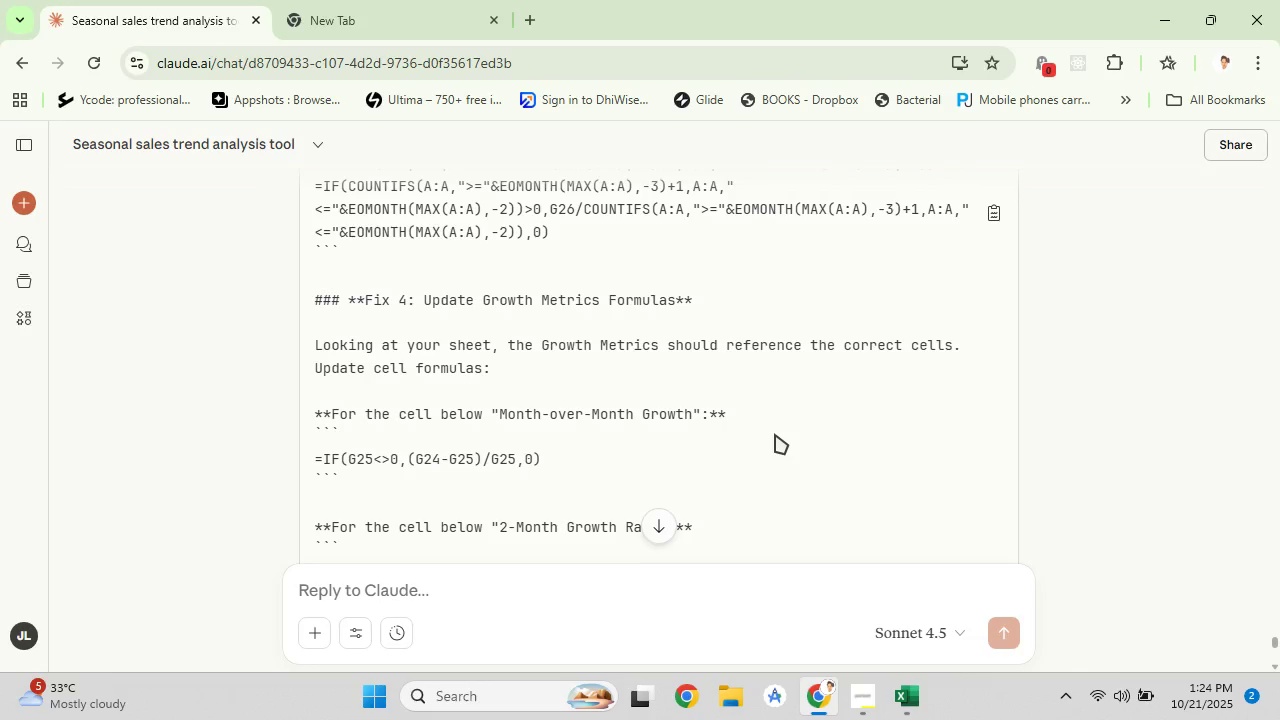 
scroll: coordinate [775, 434], scroll_direction: down, amount: 1.0
 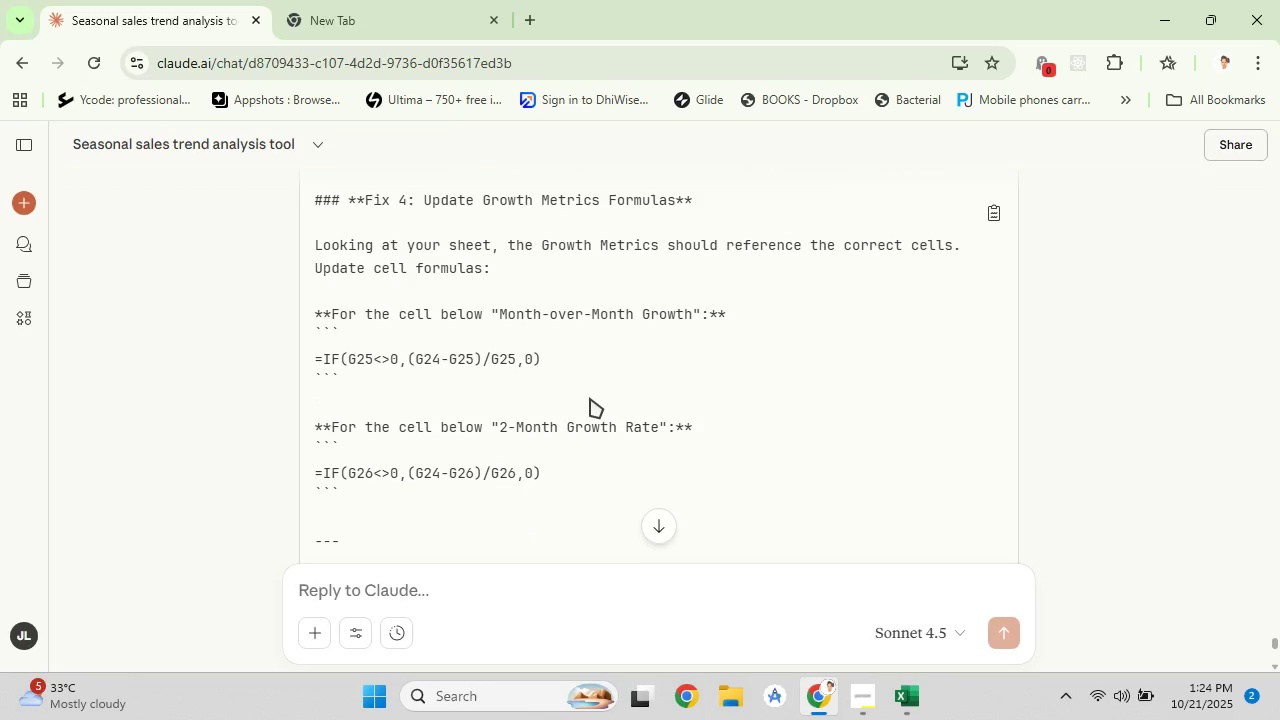 
wait(5.5)
 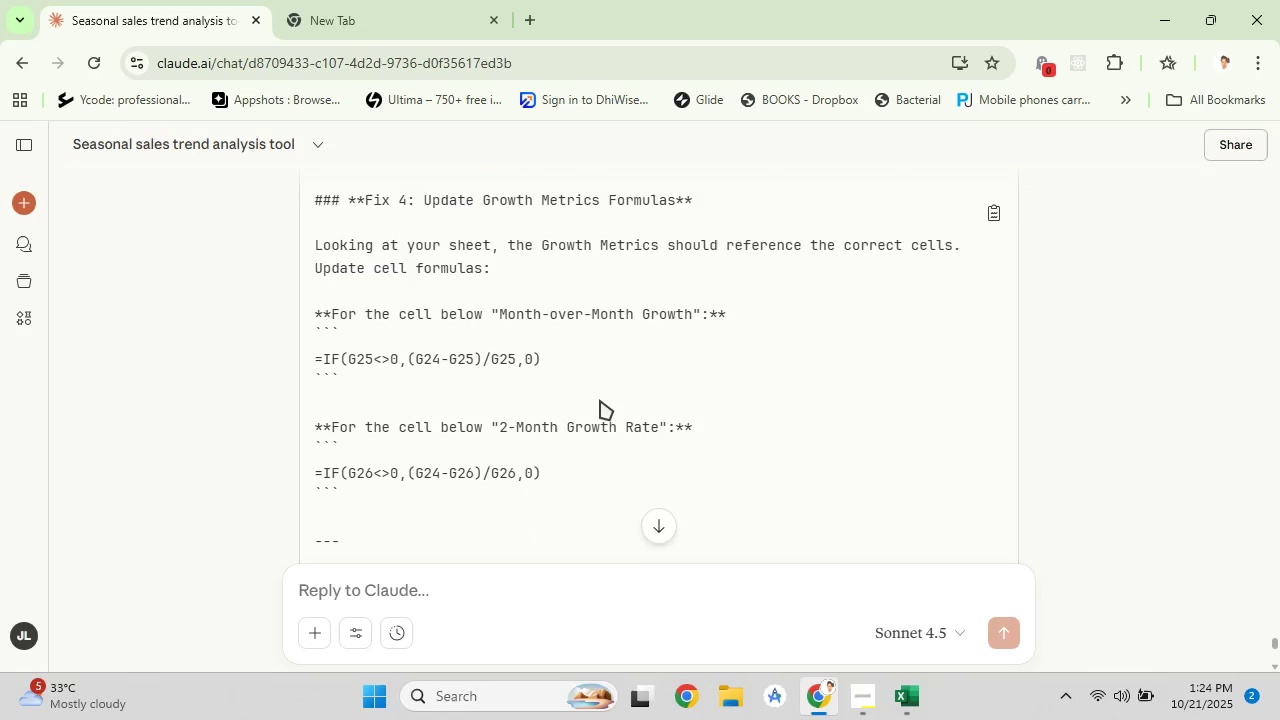 
left_click_drag(start_coordinate=[318, 358], to_coordinate=[550, 358])
 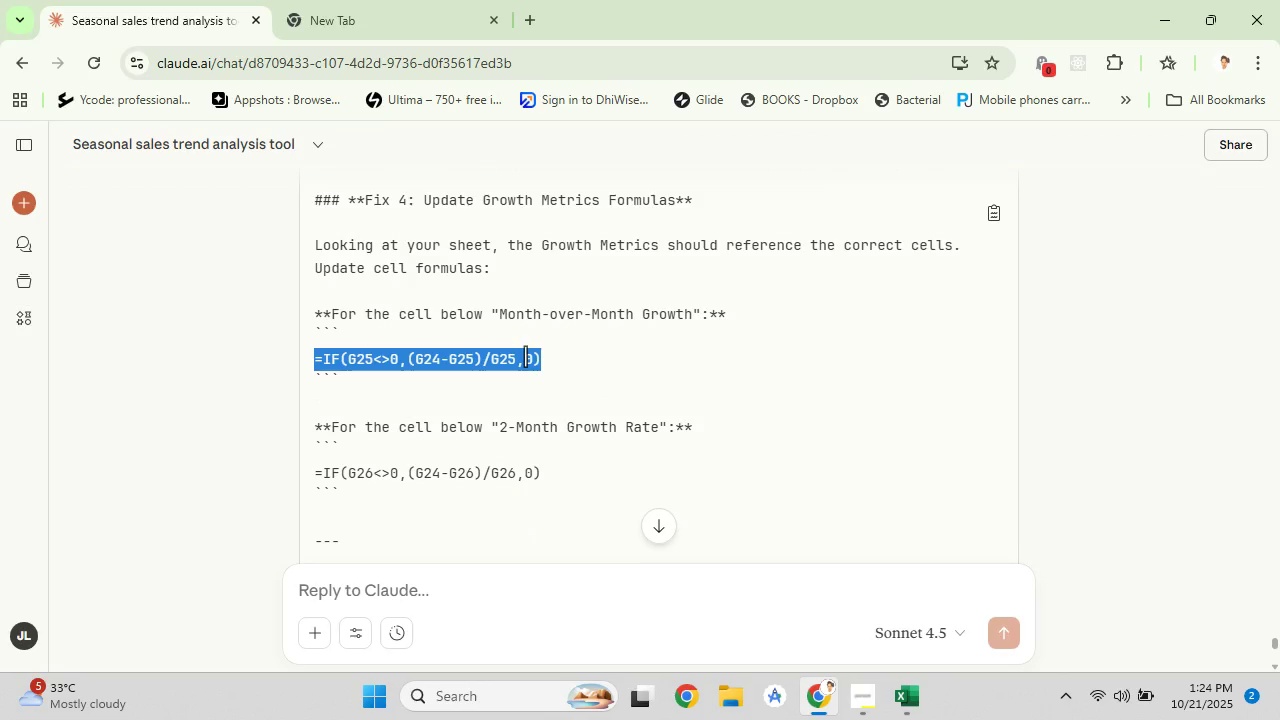 
right_click([525, 356])
 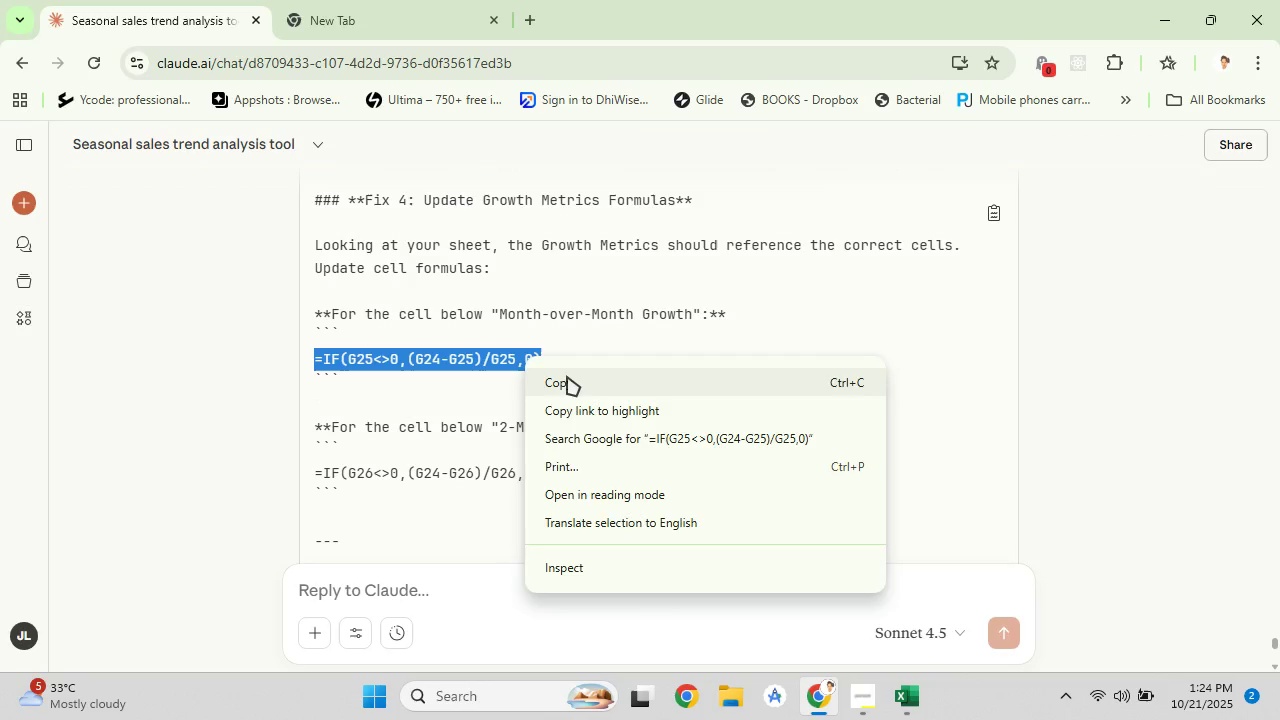 
left_click([567, 376])
 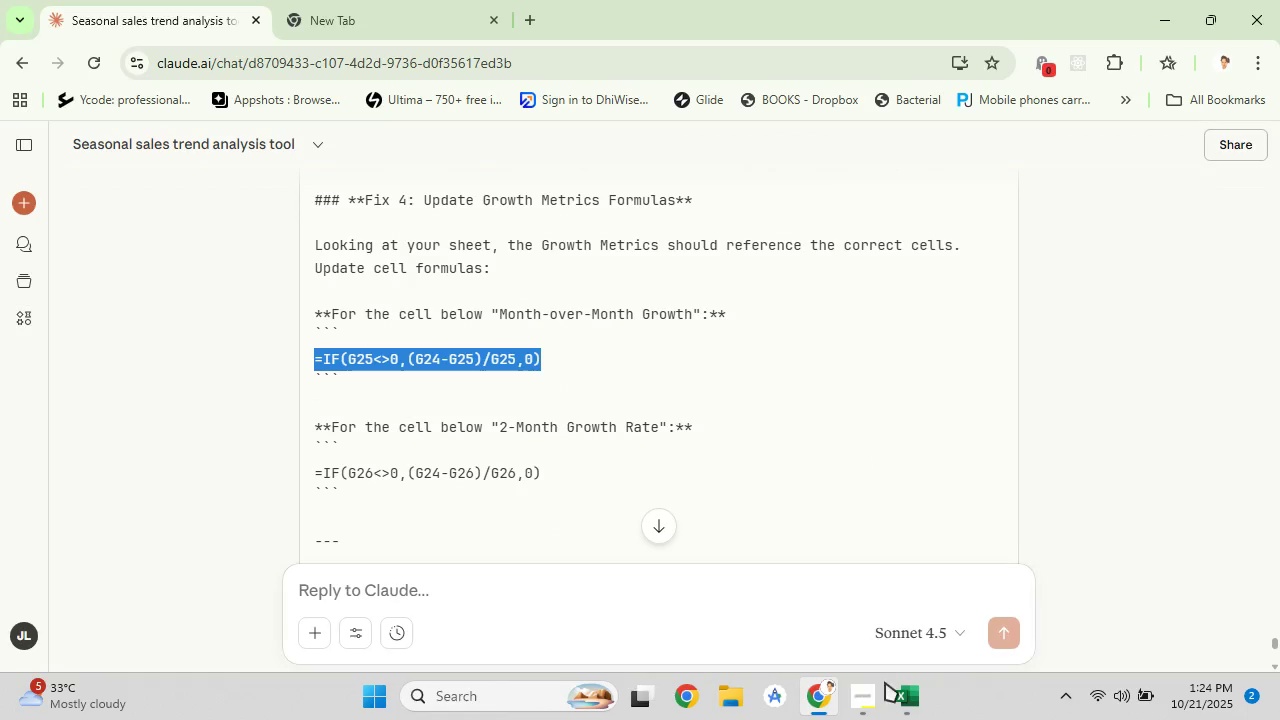 
left_click([899, 713])
 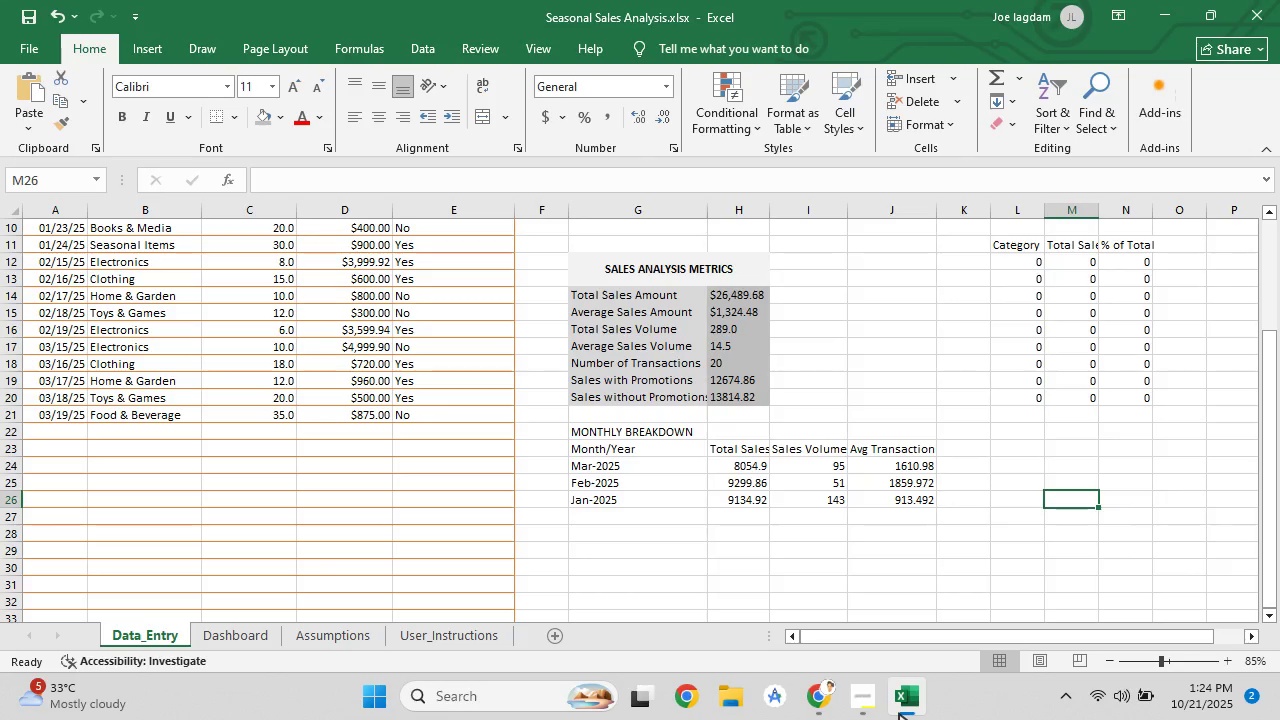 
wait(11.02)
 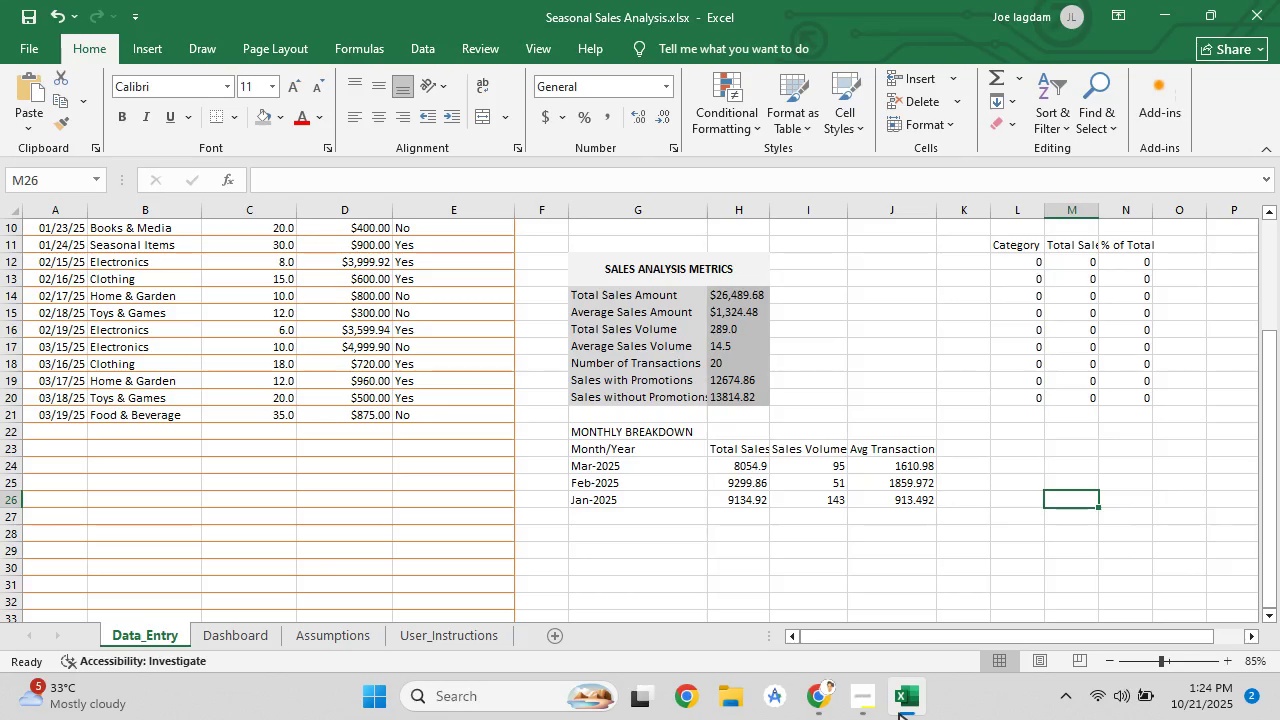 
scroll: coordinate [829, 541], scroll_direction: down, amount: 6.0
 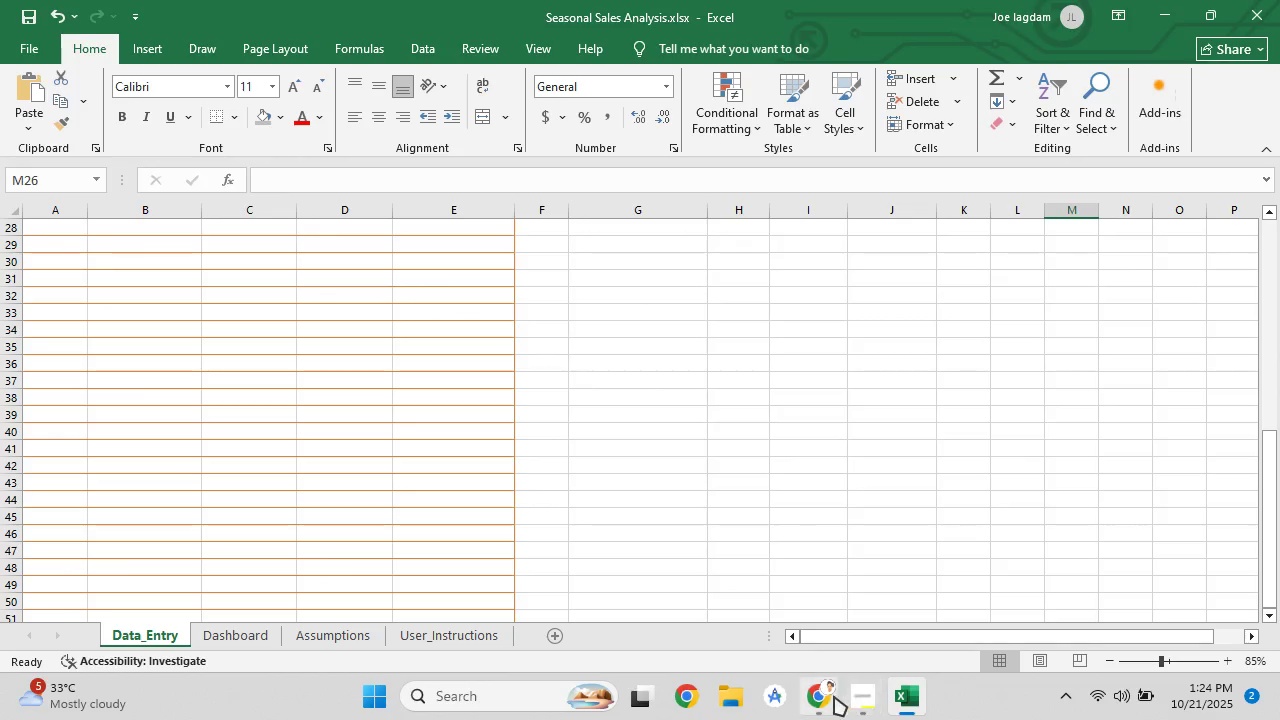 
left_click([834, 696])
 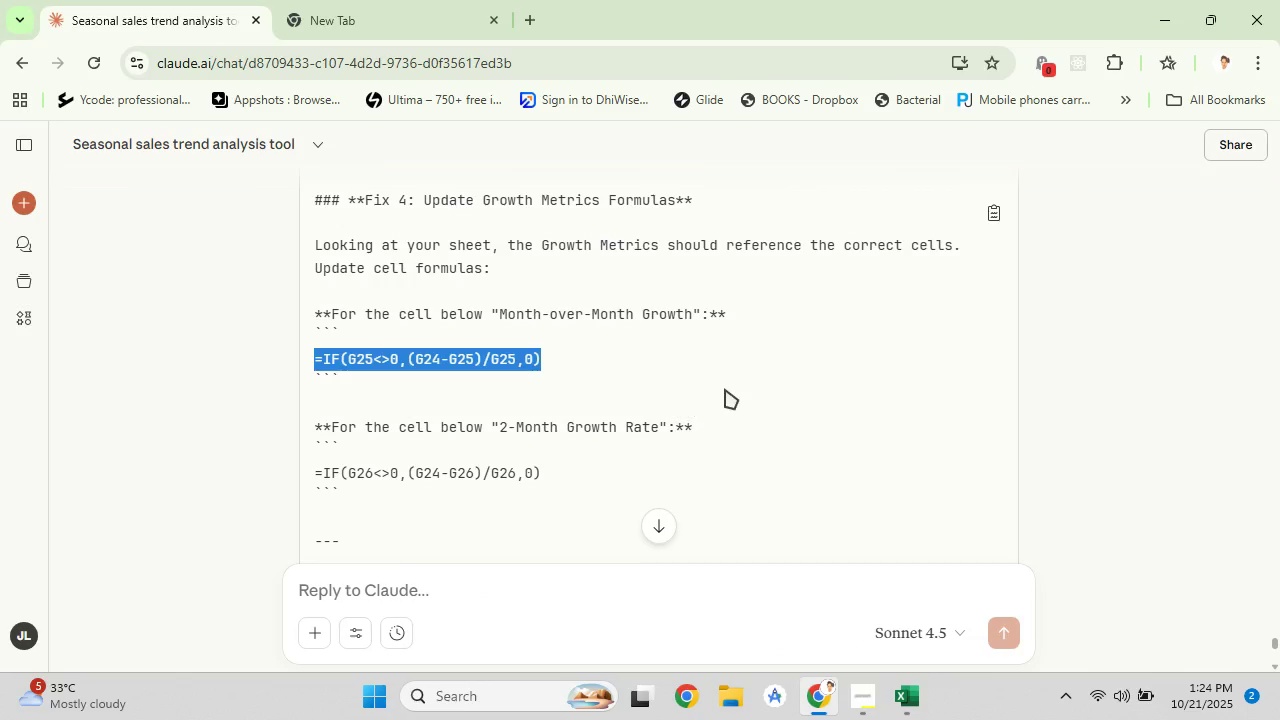 
left_click([726, 388])
 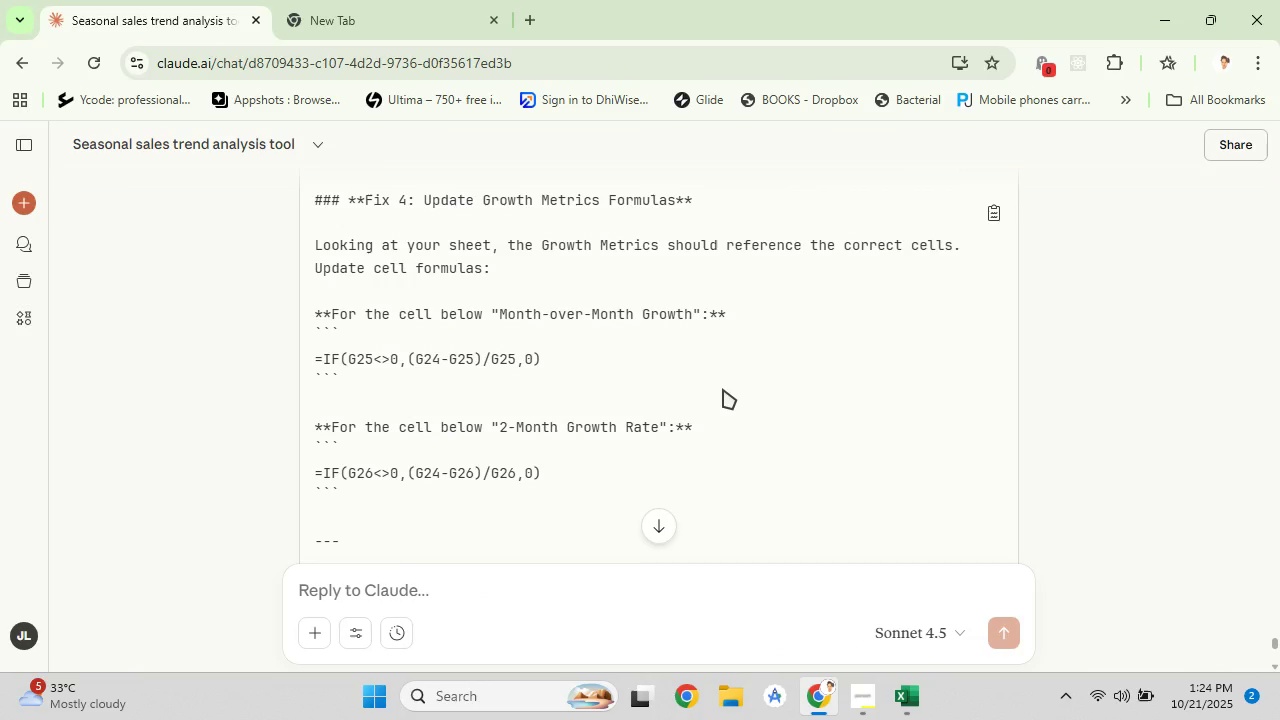 
wait(5.59)
 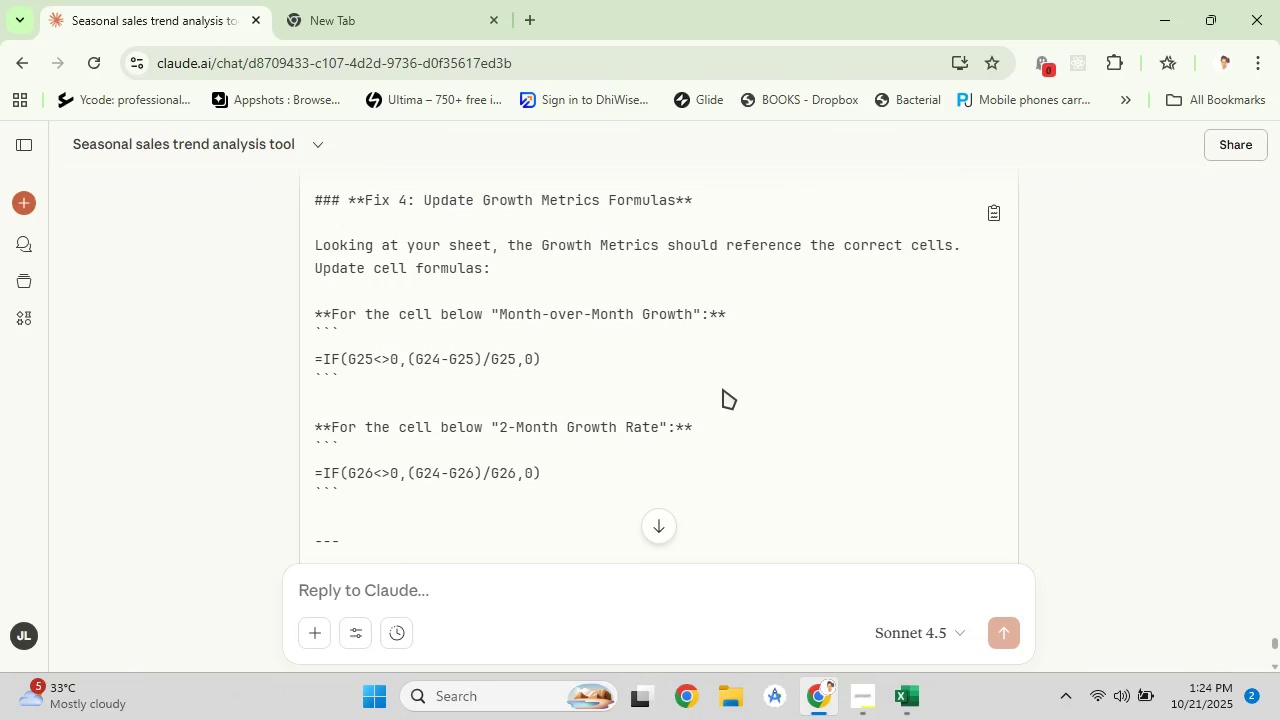 
scroll: coordinate [723, 389], scroll_direction: none, amount: 0.0
 